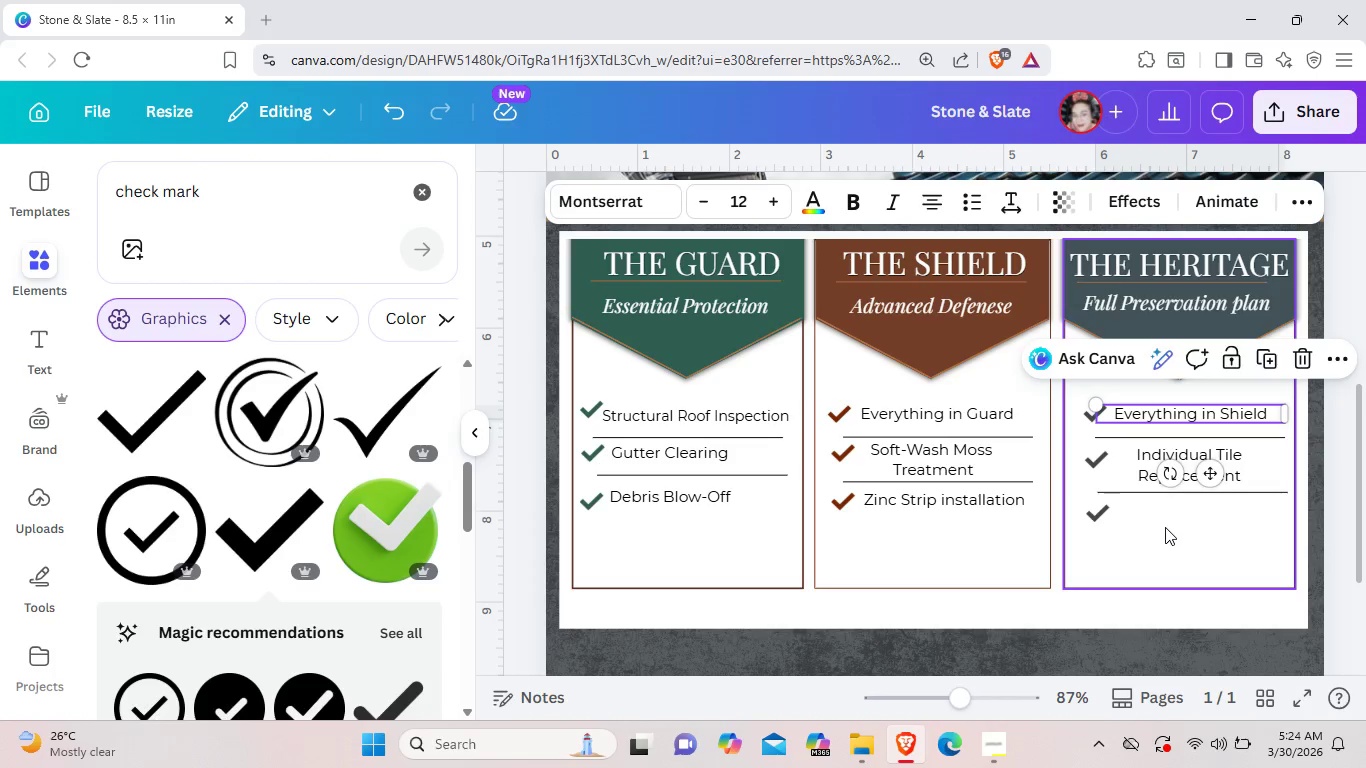 
left_click([1165, 527])
 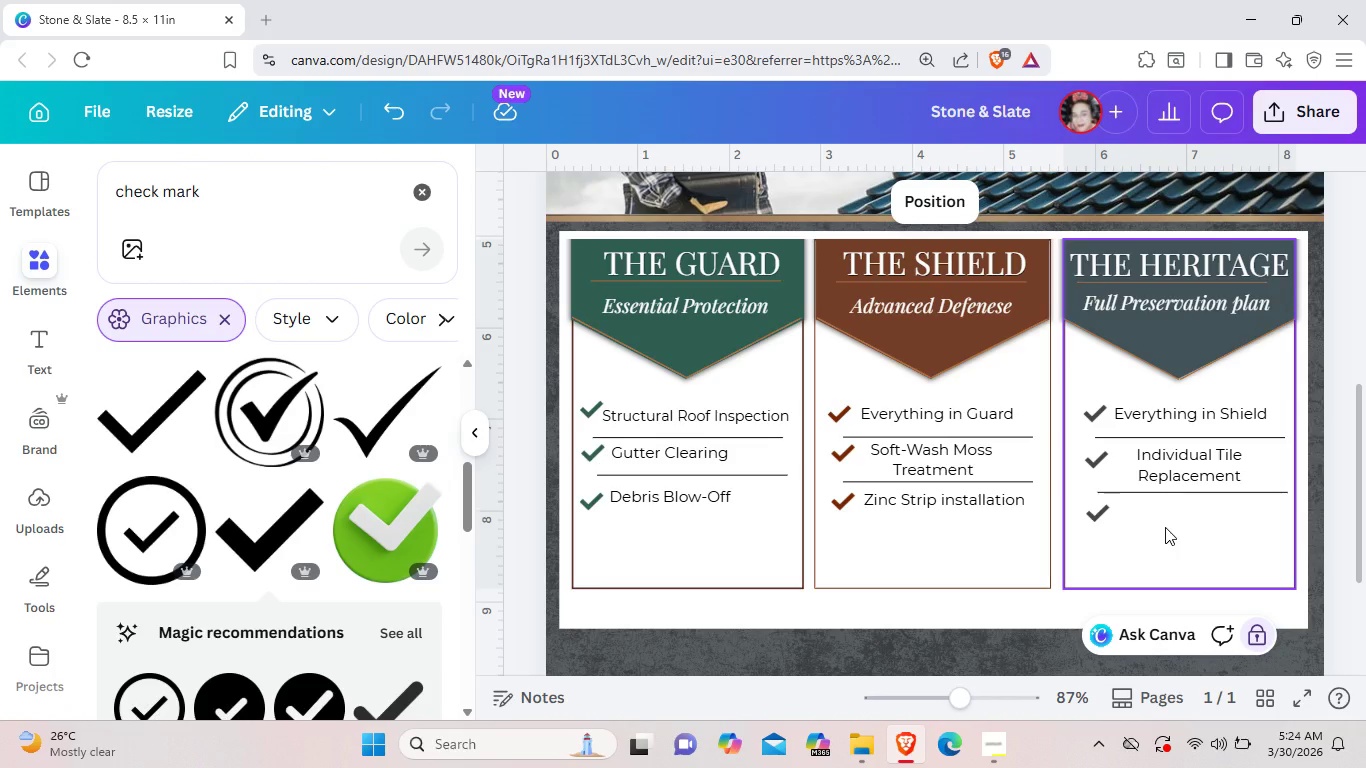 
key(Control+V)
 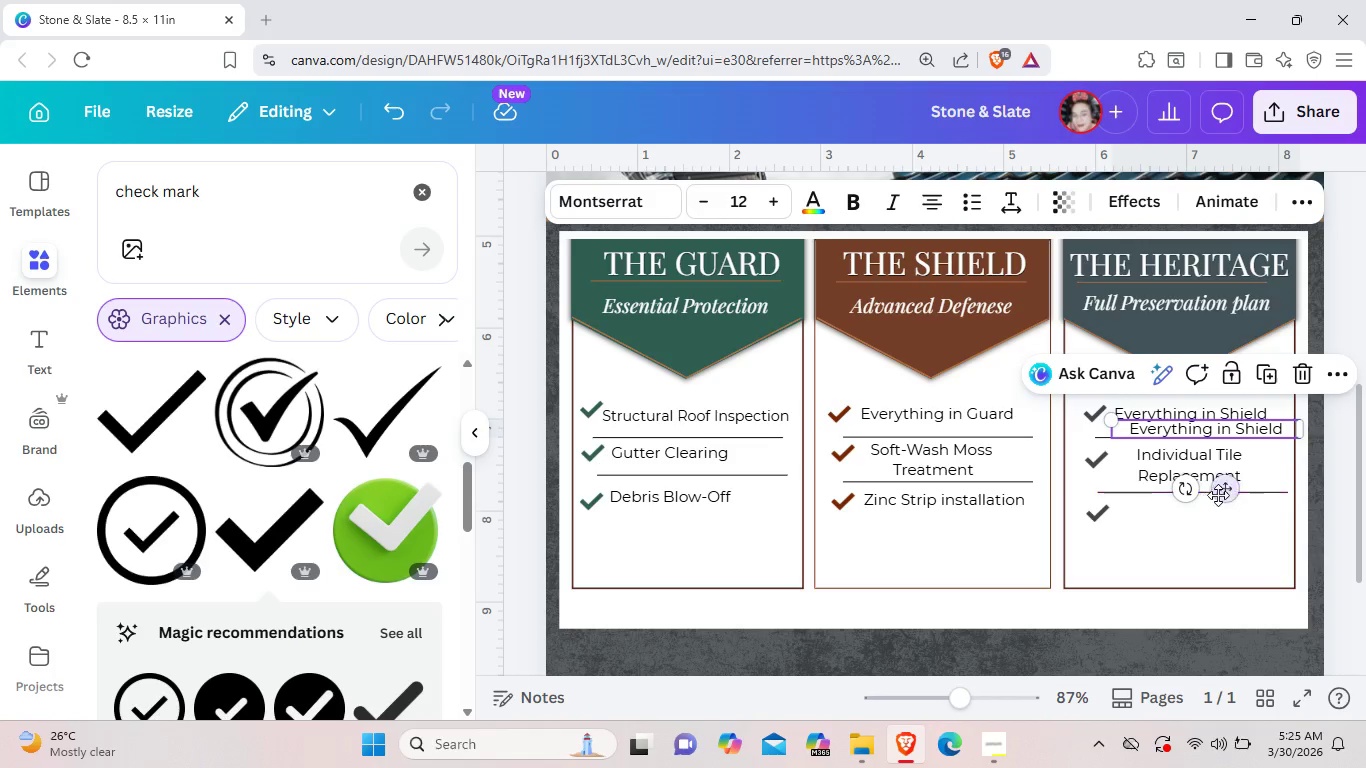 
left_click_drag(start_coordinate=[1222, 487], to_coordinate=[1212, 572])
 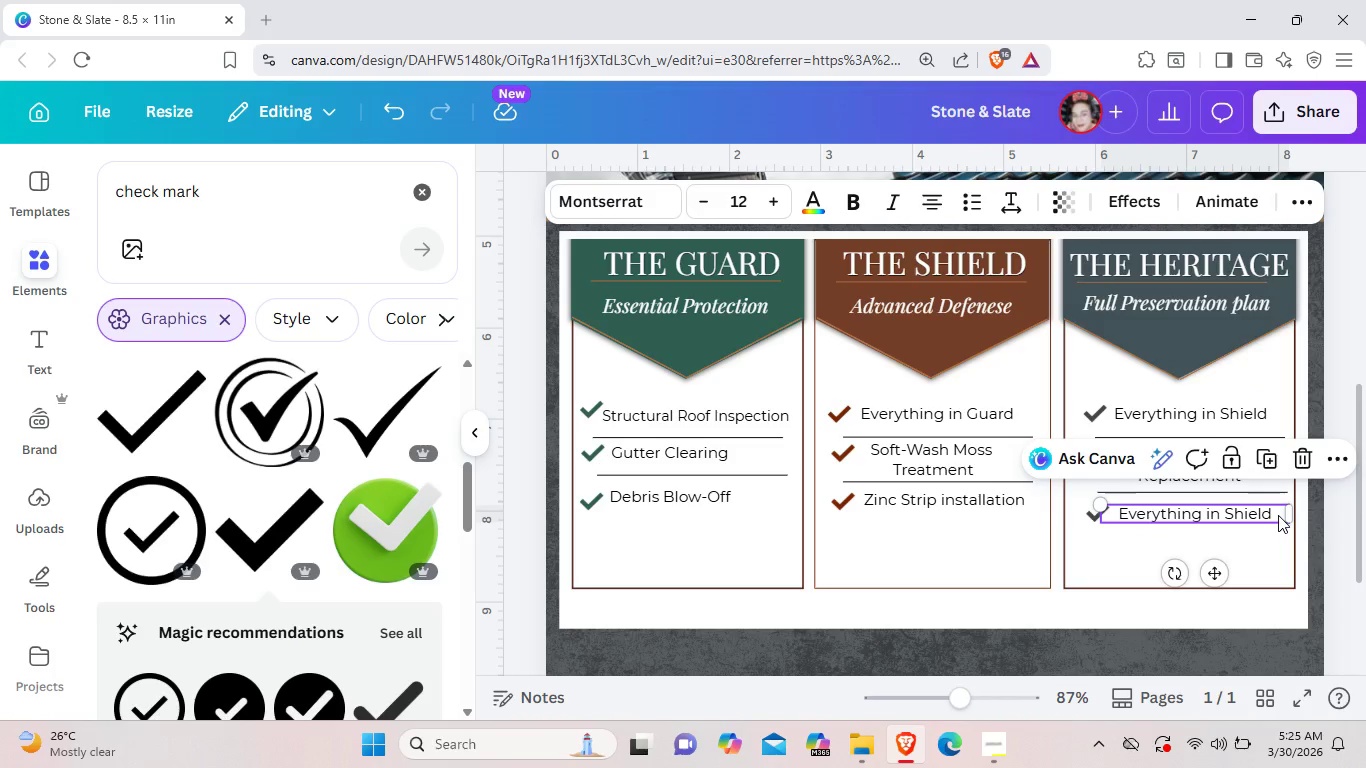 
left_click([1278, 515])
 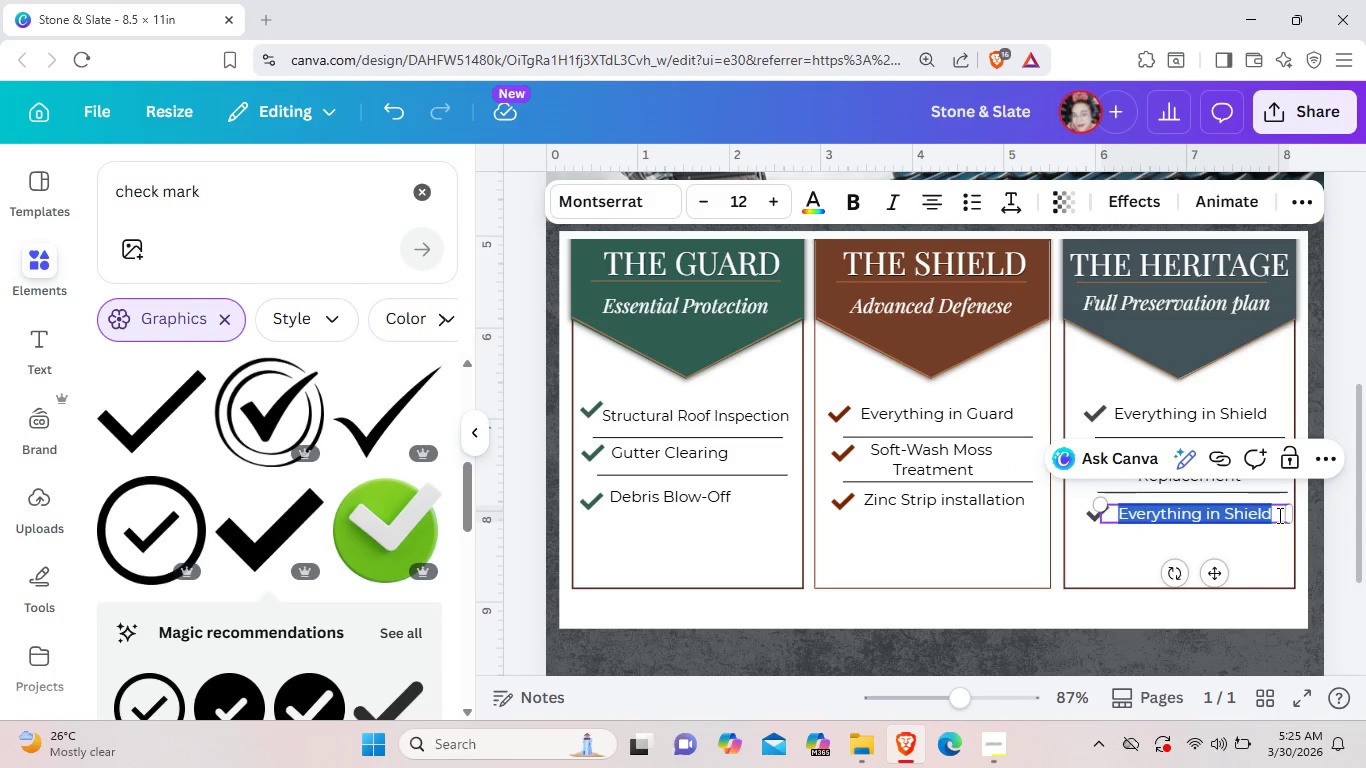 
wait(5.45)
 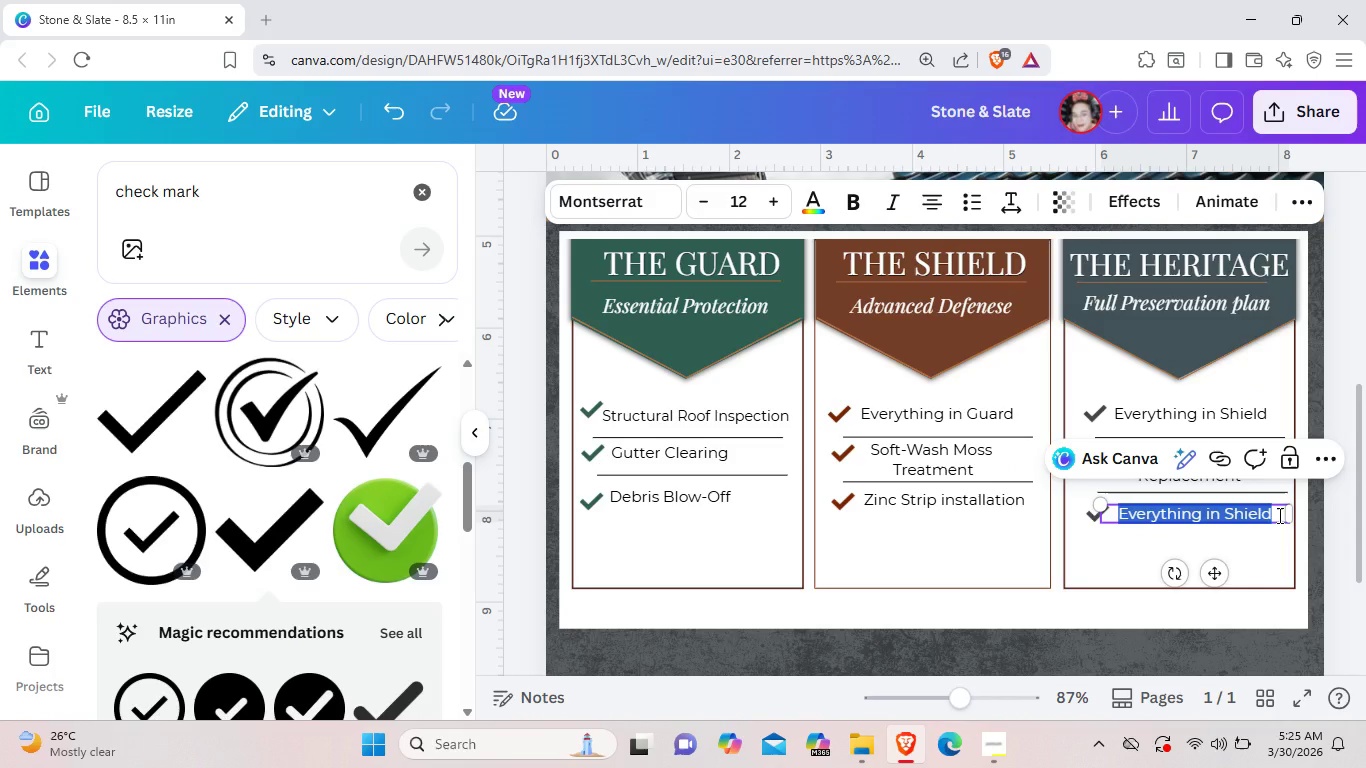 
key(Backspace)
type(Chimney Flashing Inspection)
 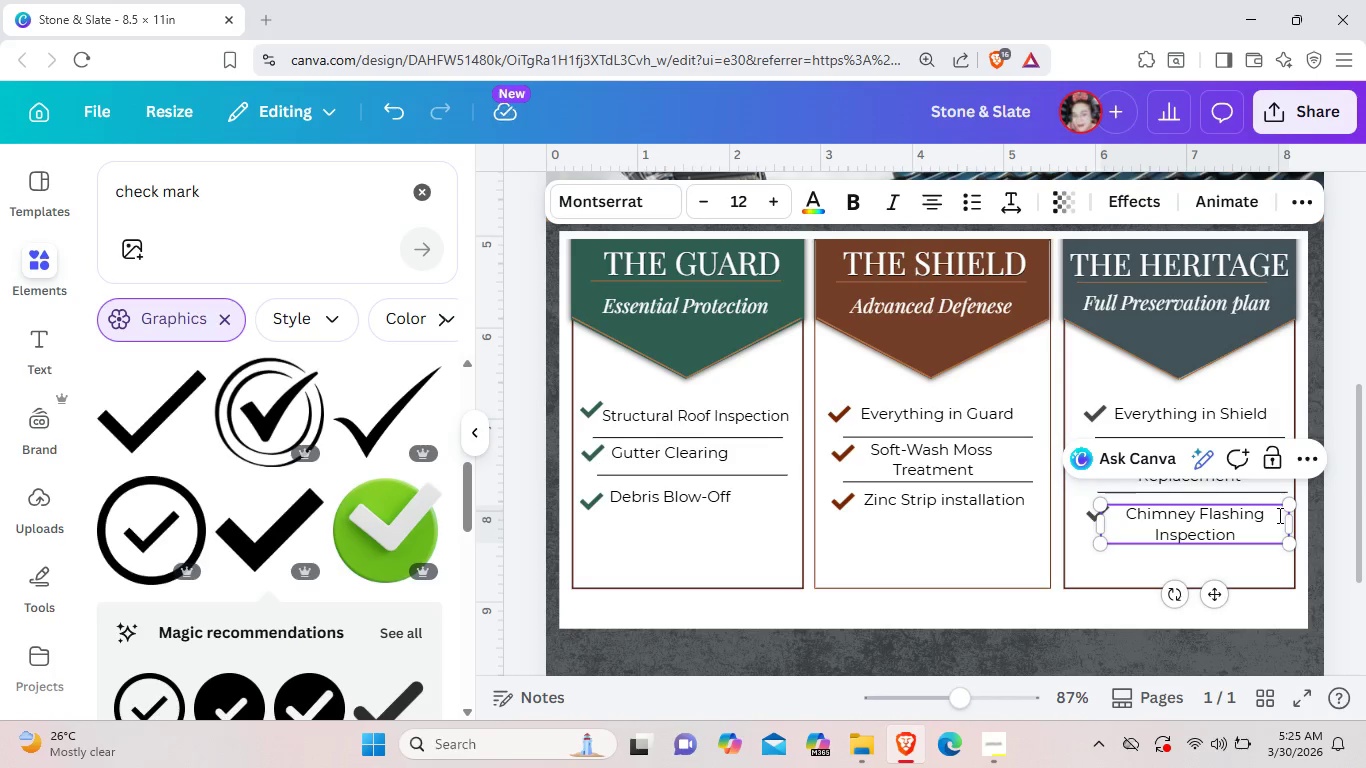 
left_click([1254, 567])
 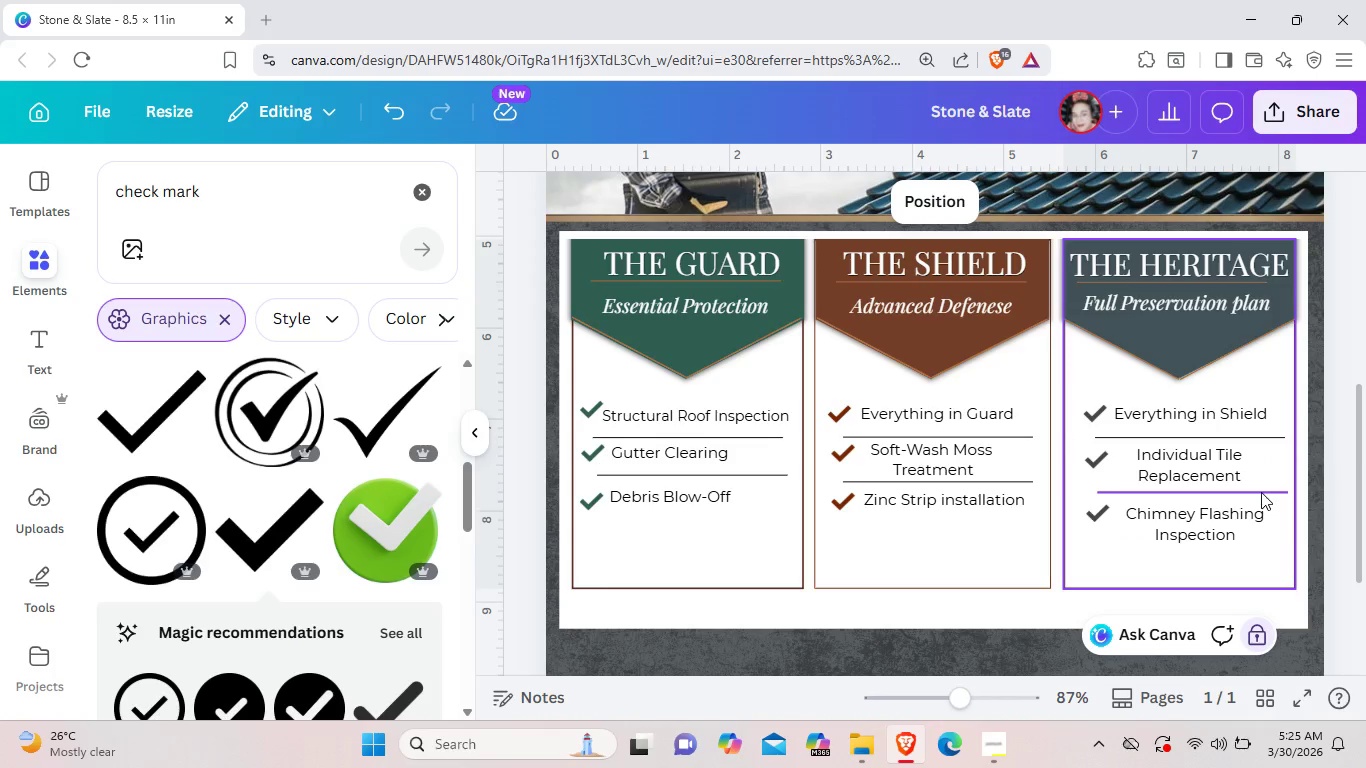 
left_click([1261, 484])
 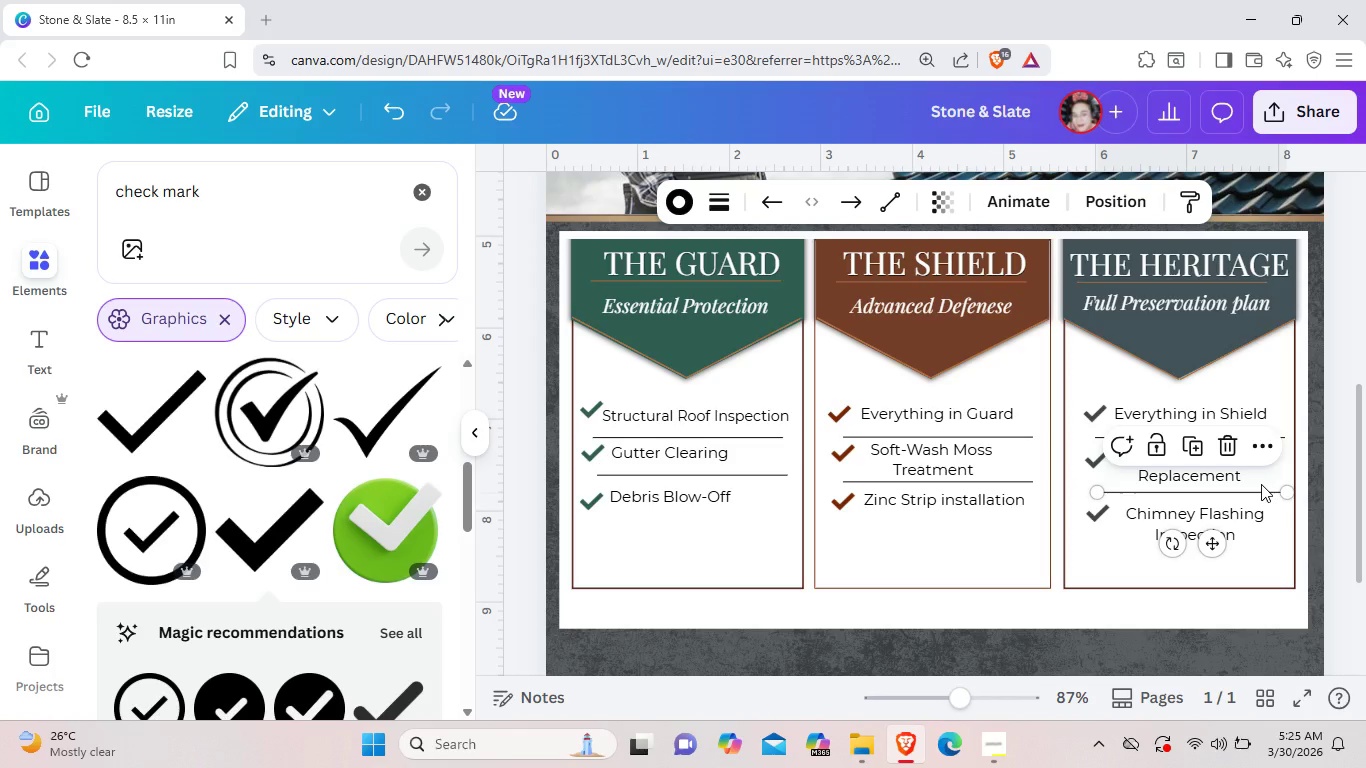 
wait(6.22)
 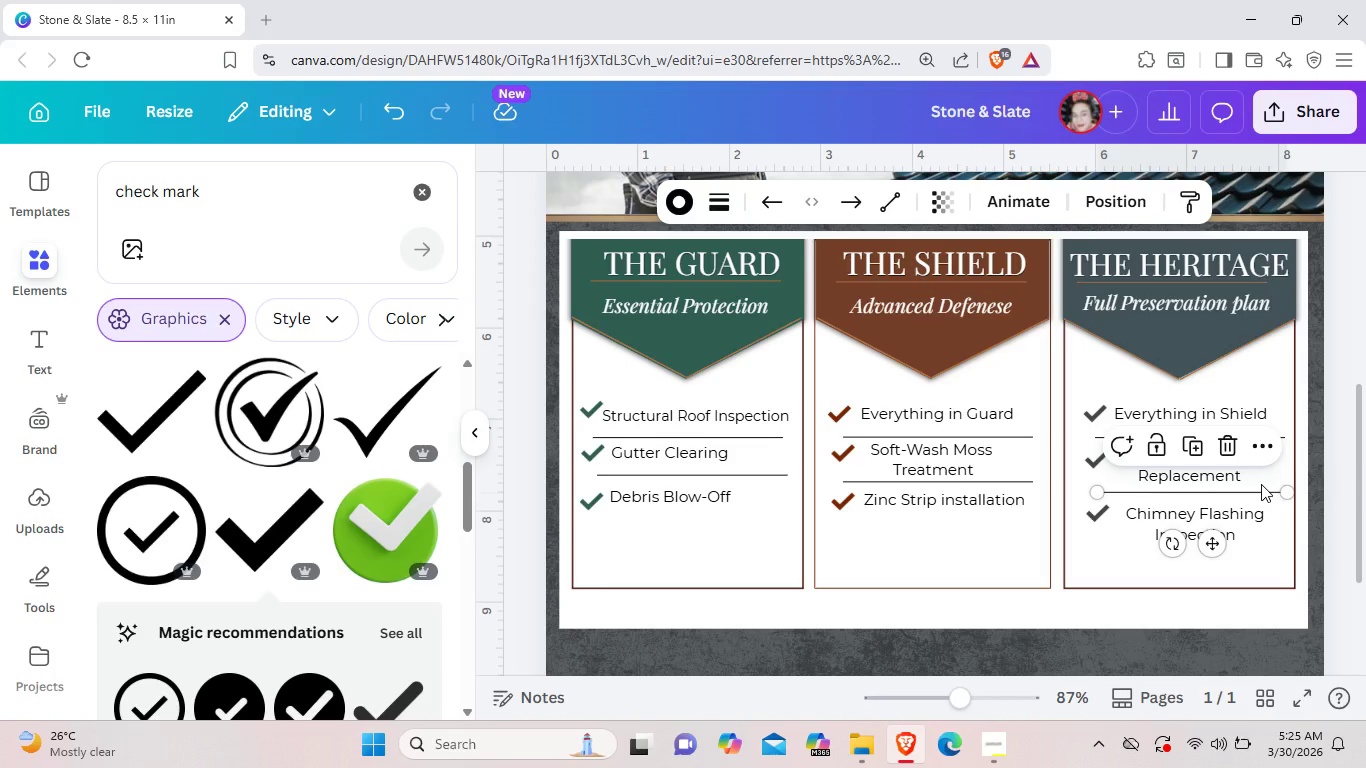 
left_click([1258, 486])
 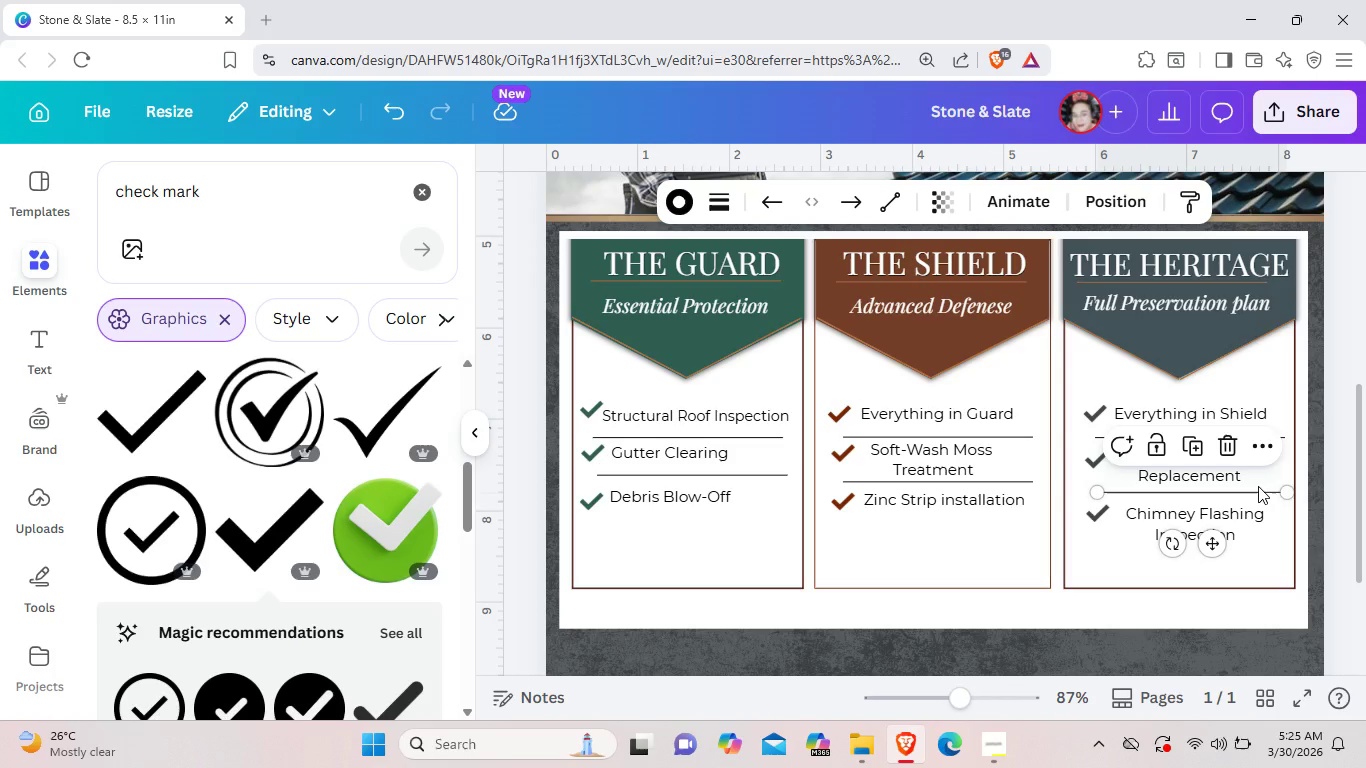 
key(Control+C)
 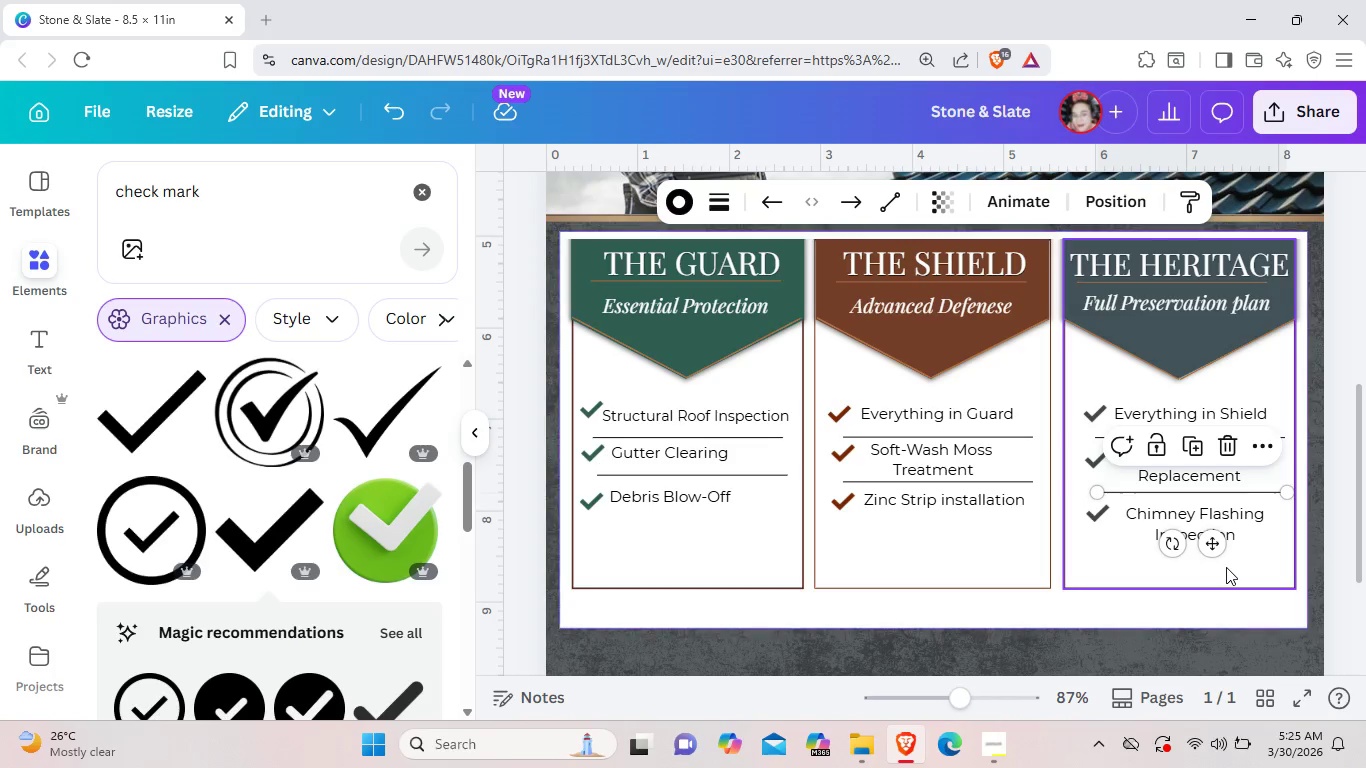 
left_click([1226, 567])
 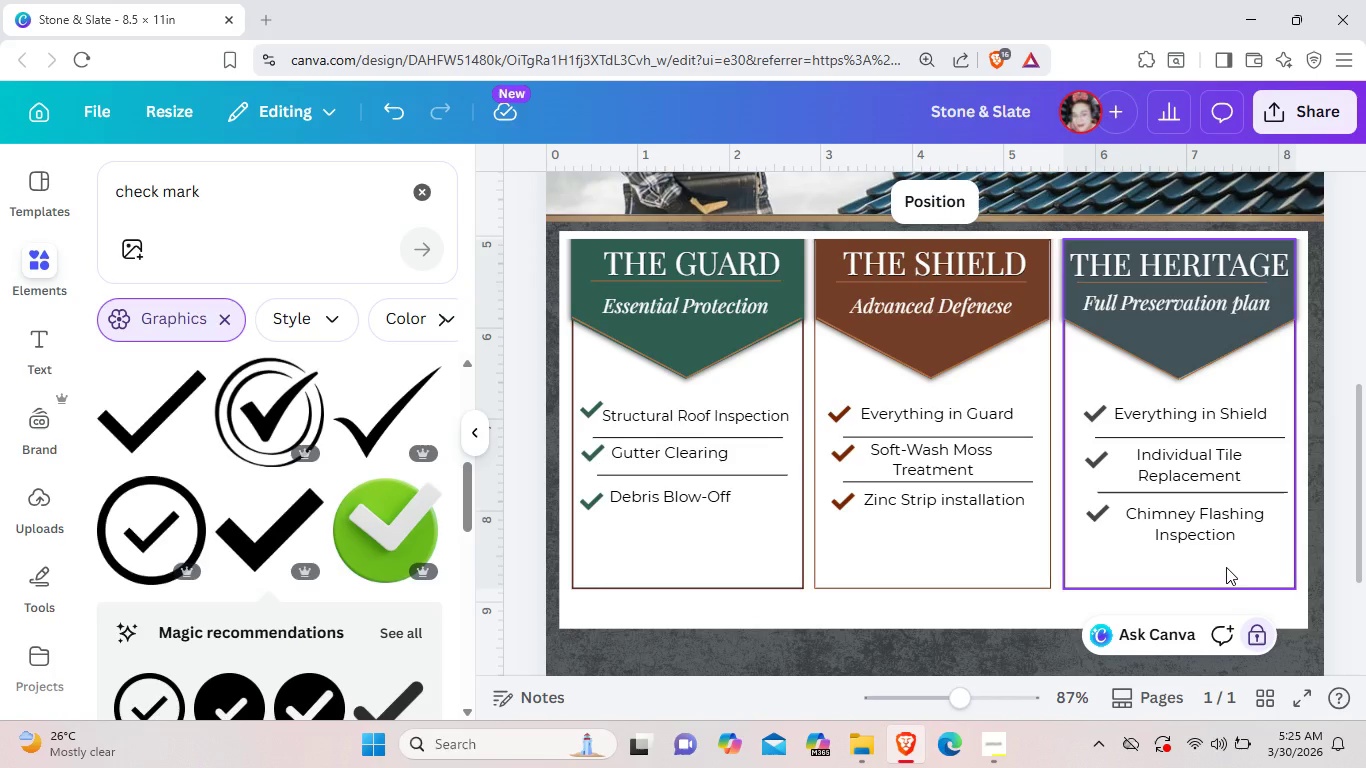 
key(Control+V)
 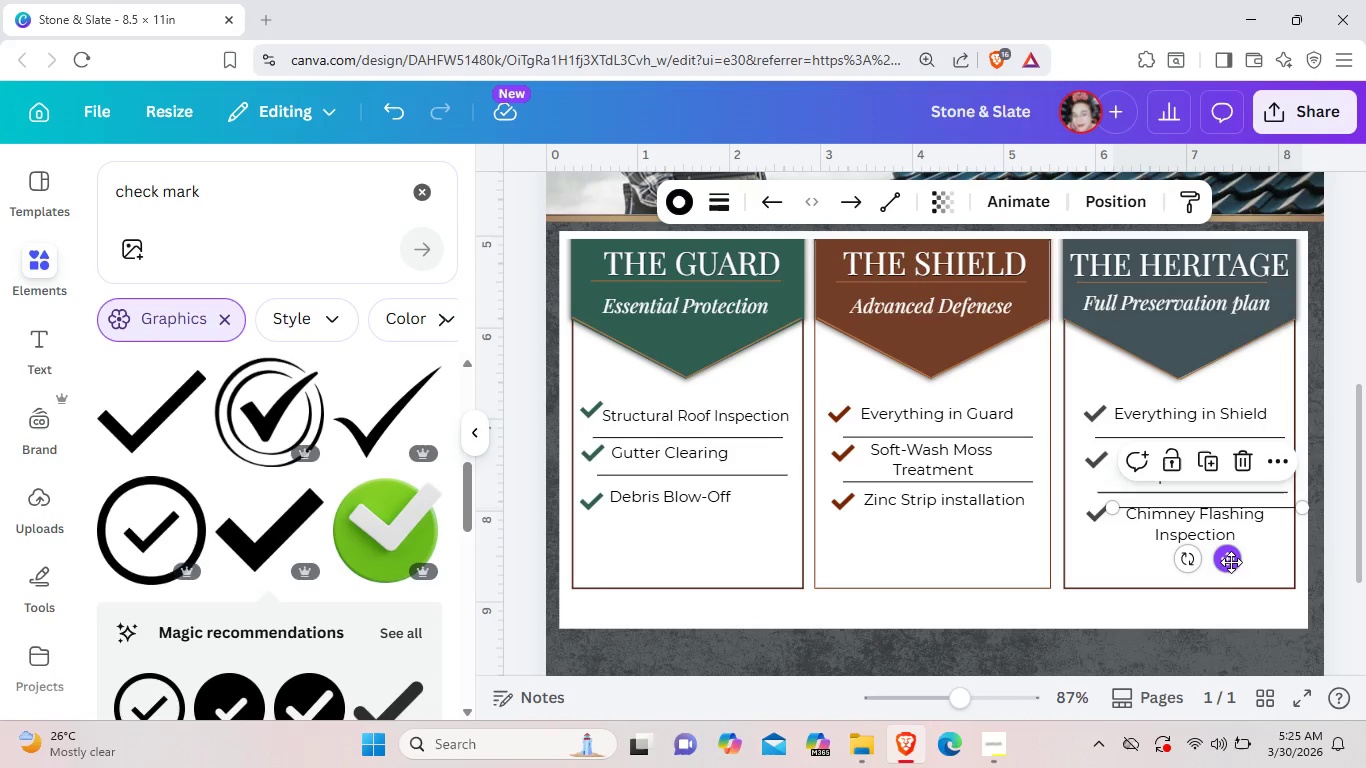 
left_click_drag(start_coordinate=[1231, 562], to_coordinate=[1209, 606])
 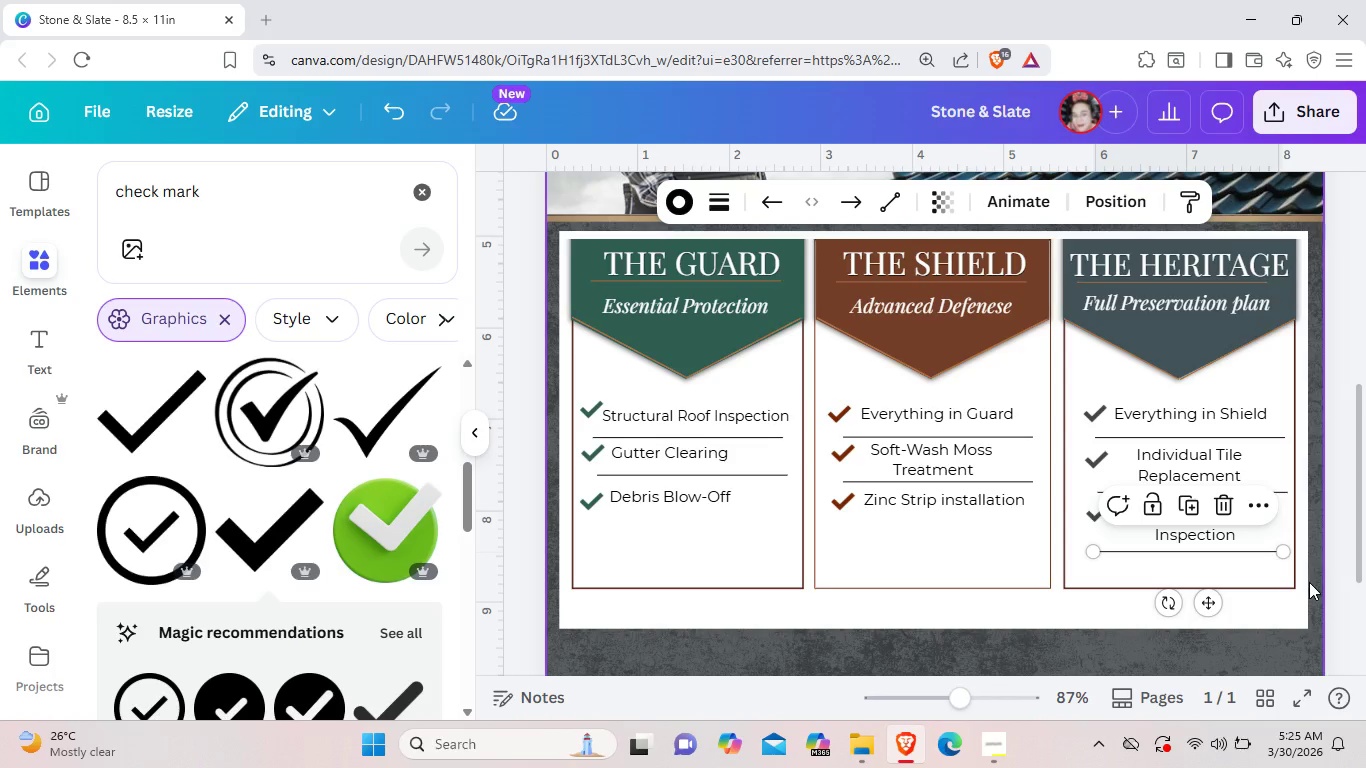 
left_click([1226, 573])
 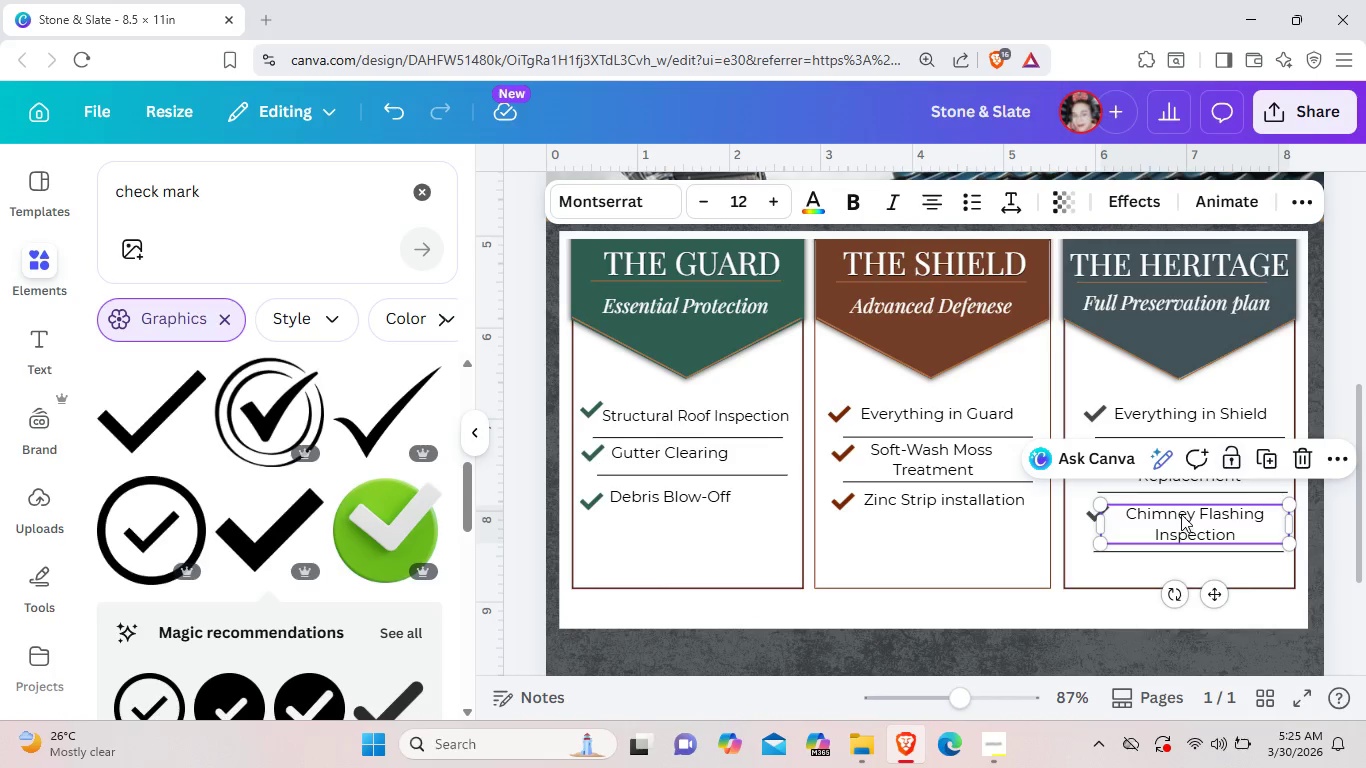 
mouse_move([1209, 562])
 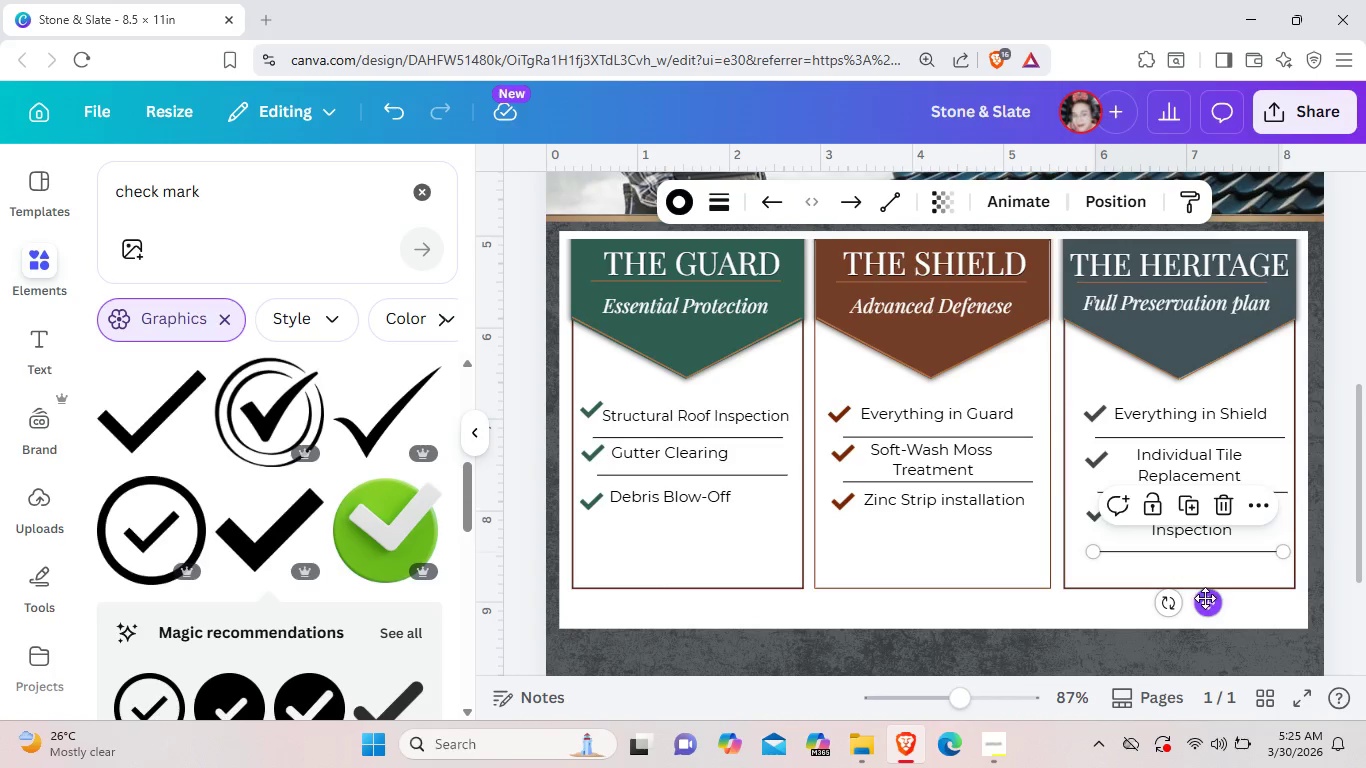 
left_click_drag(start_coordinate=[1206, 598], to_coordinate=[1203, 593])
 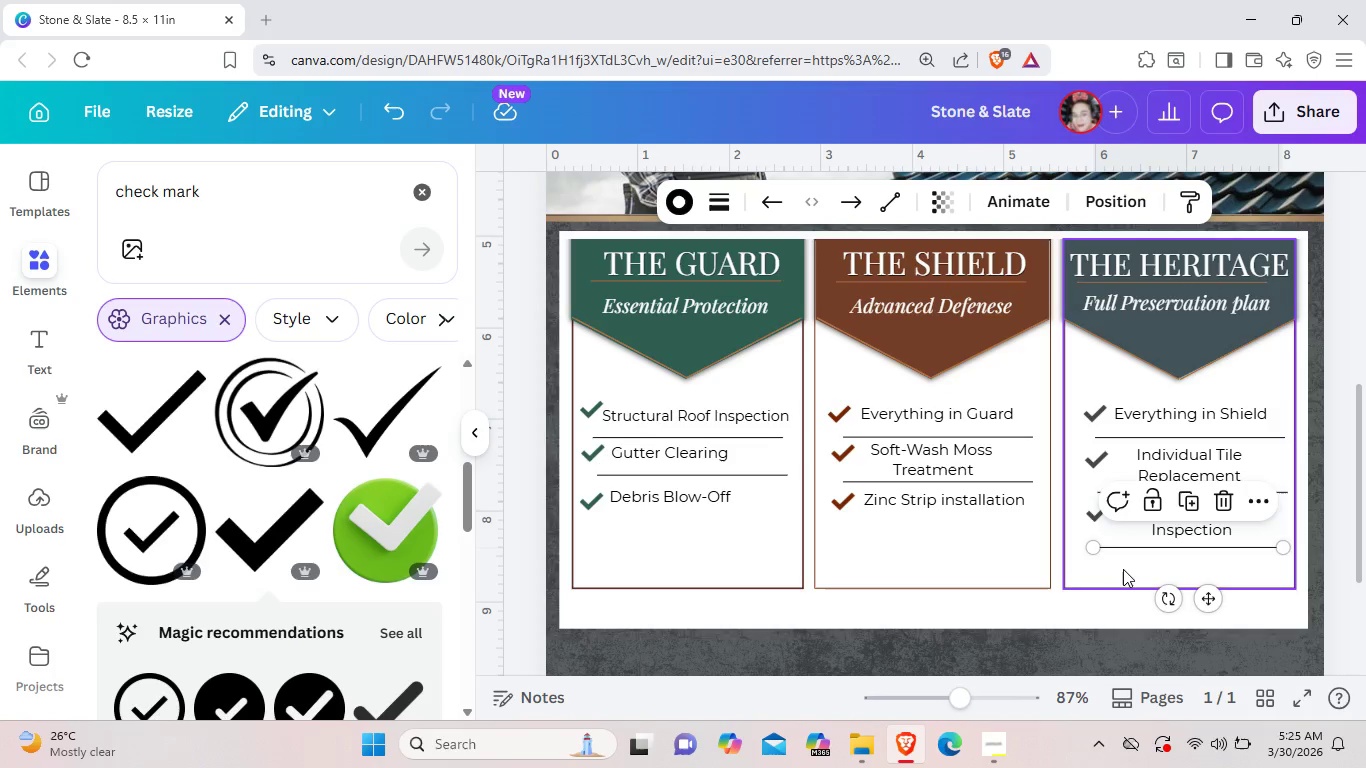 
left_click([1123, 569])
 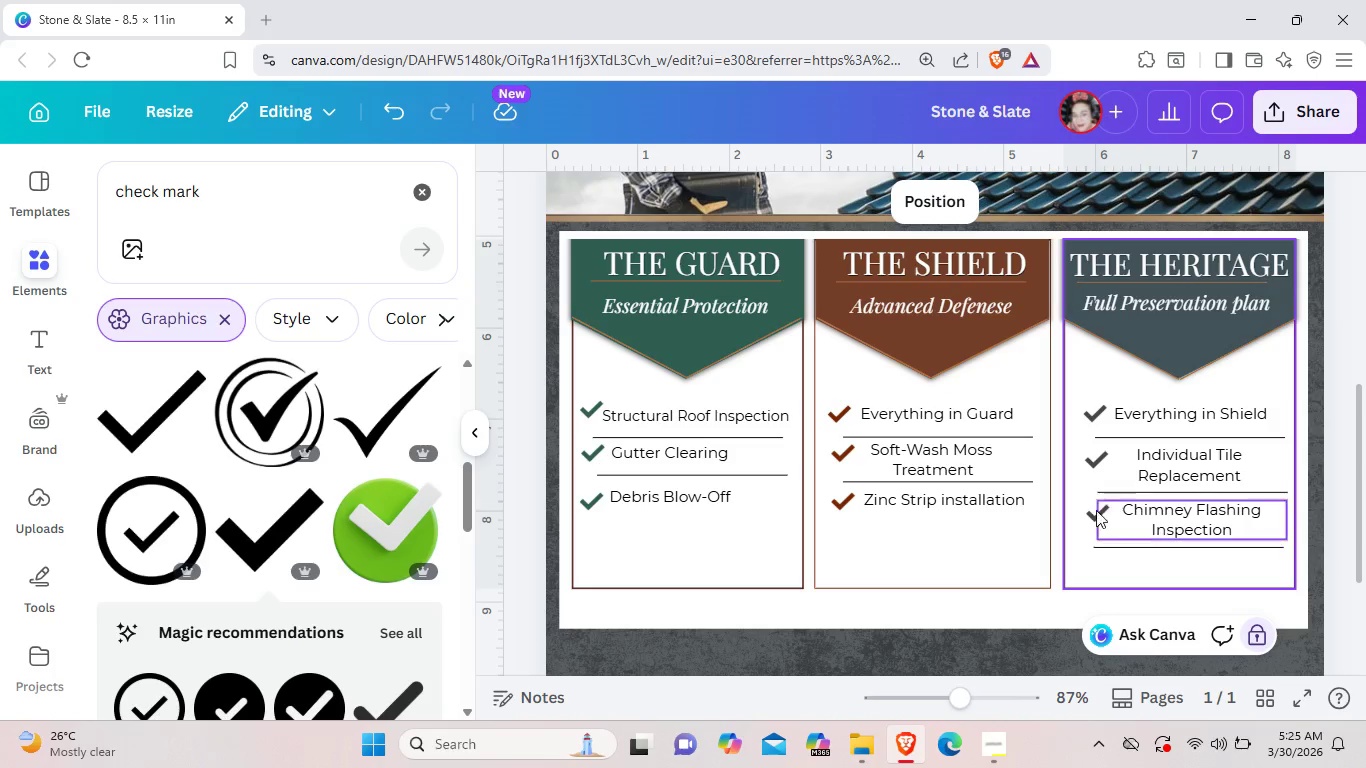 
left_click([1096, 510])
 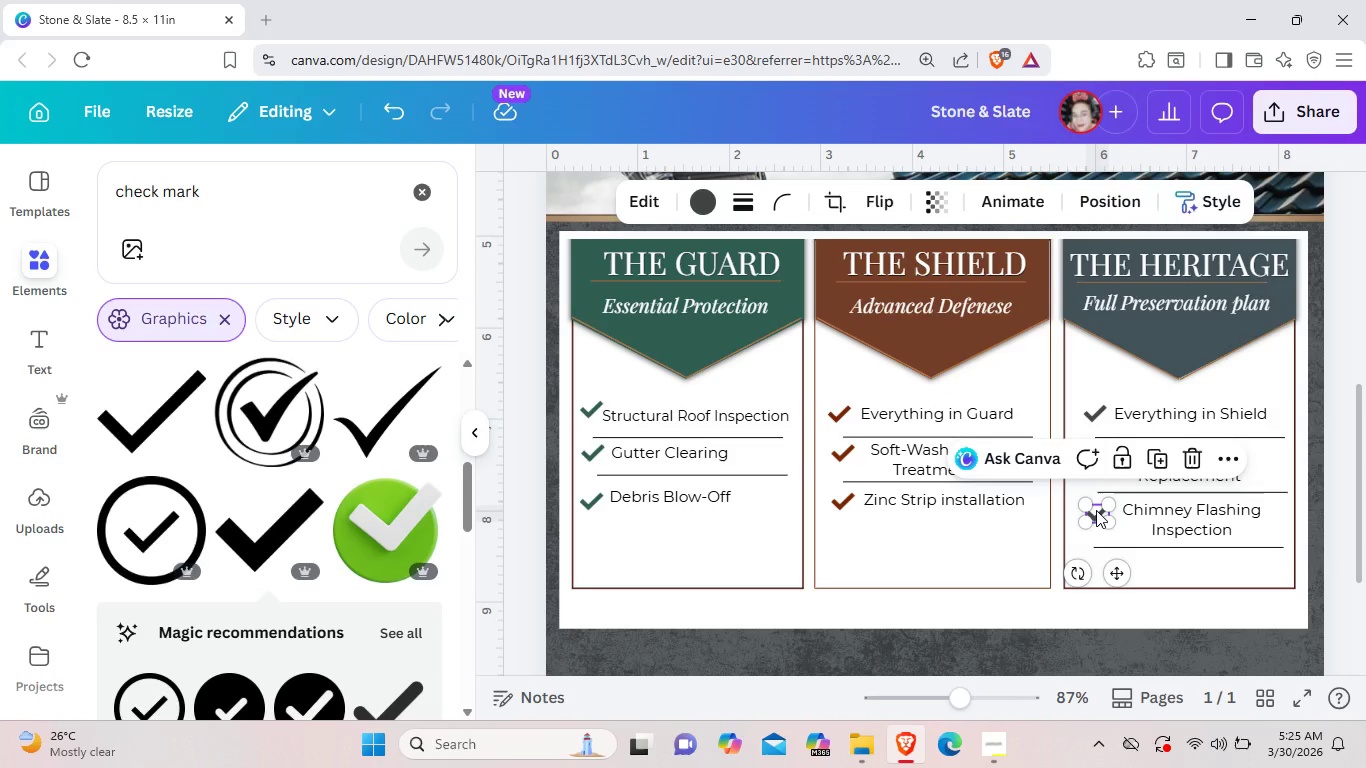 
key(Control+C)
 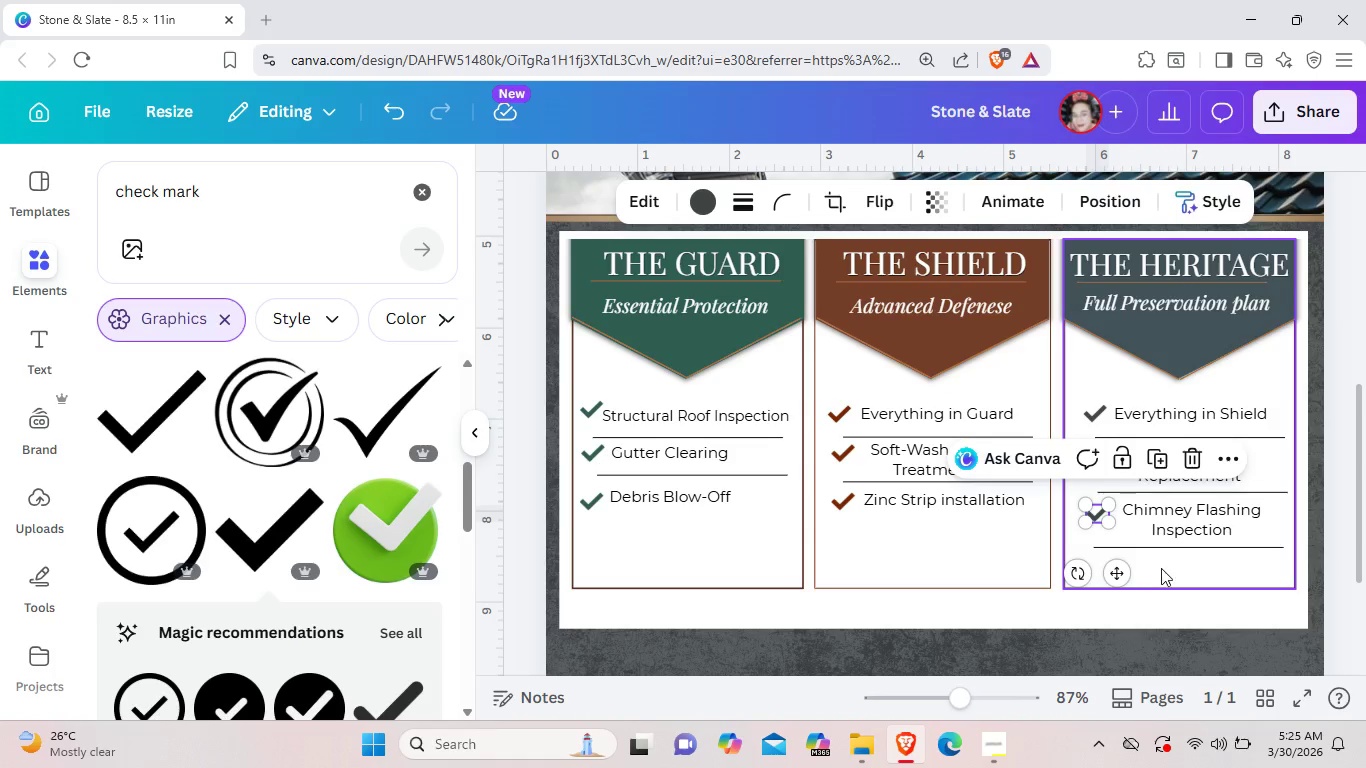 
left_click([1162, 568])
 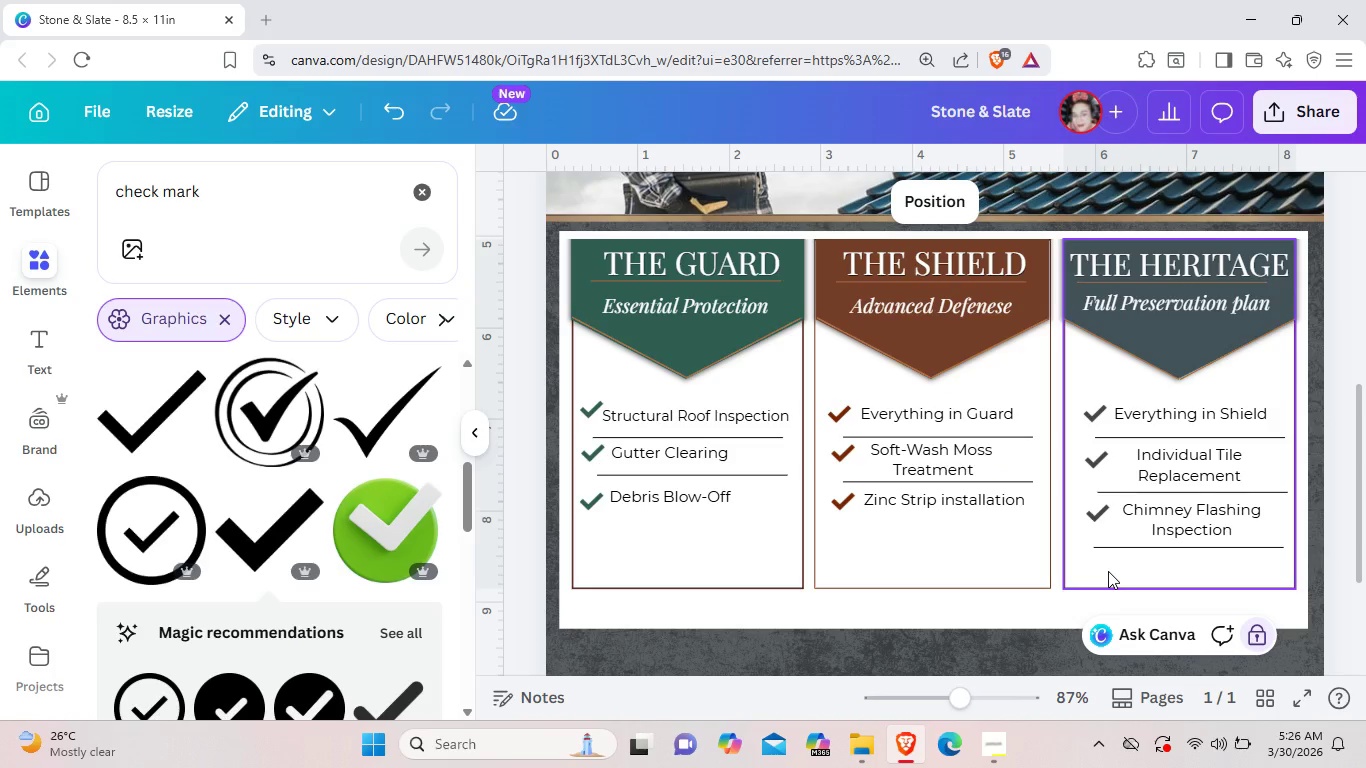 
key(Control+V)
 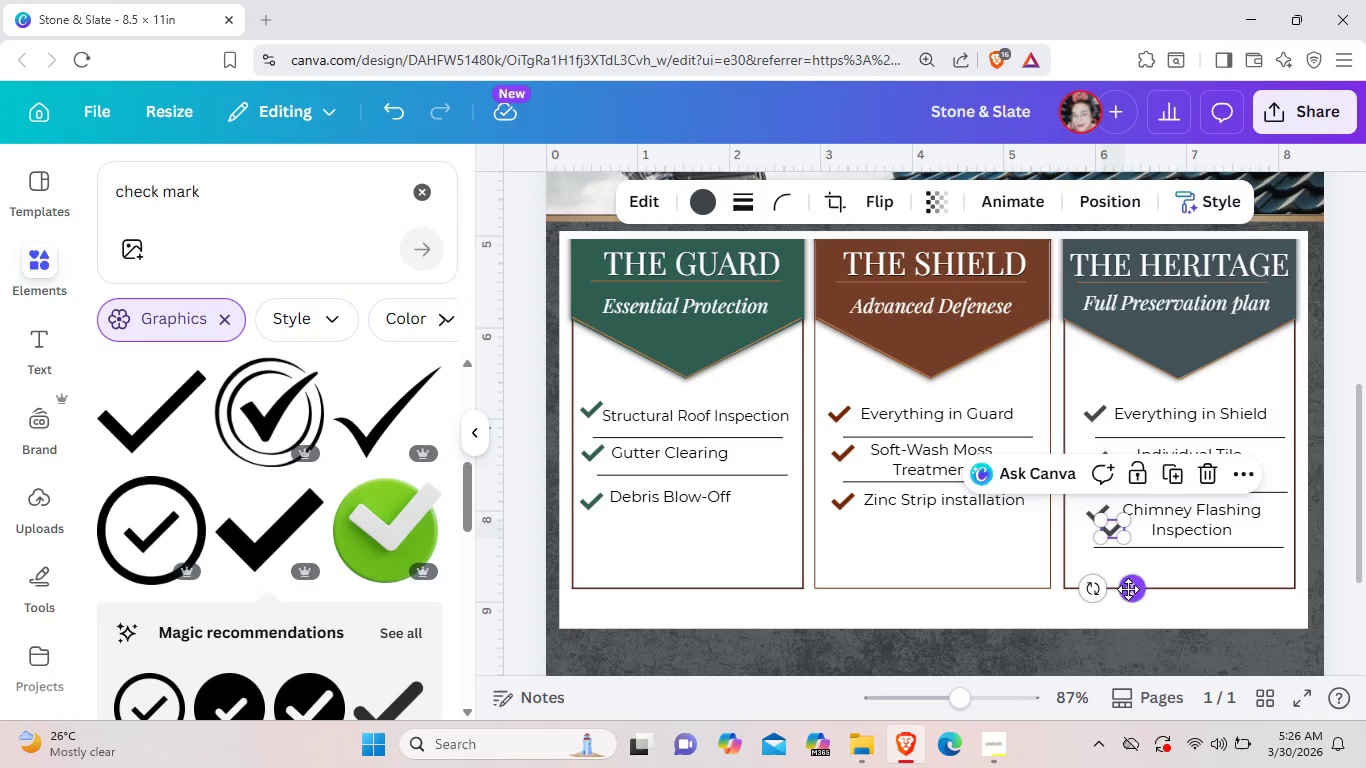 
left_click_drag(start_coordinate=[1128, 589], to_coordinate=[1113, 626])
 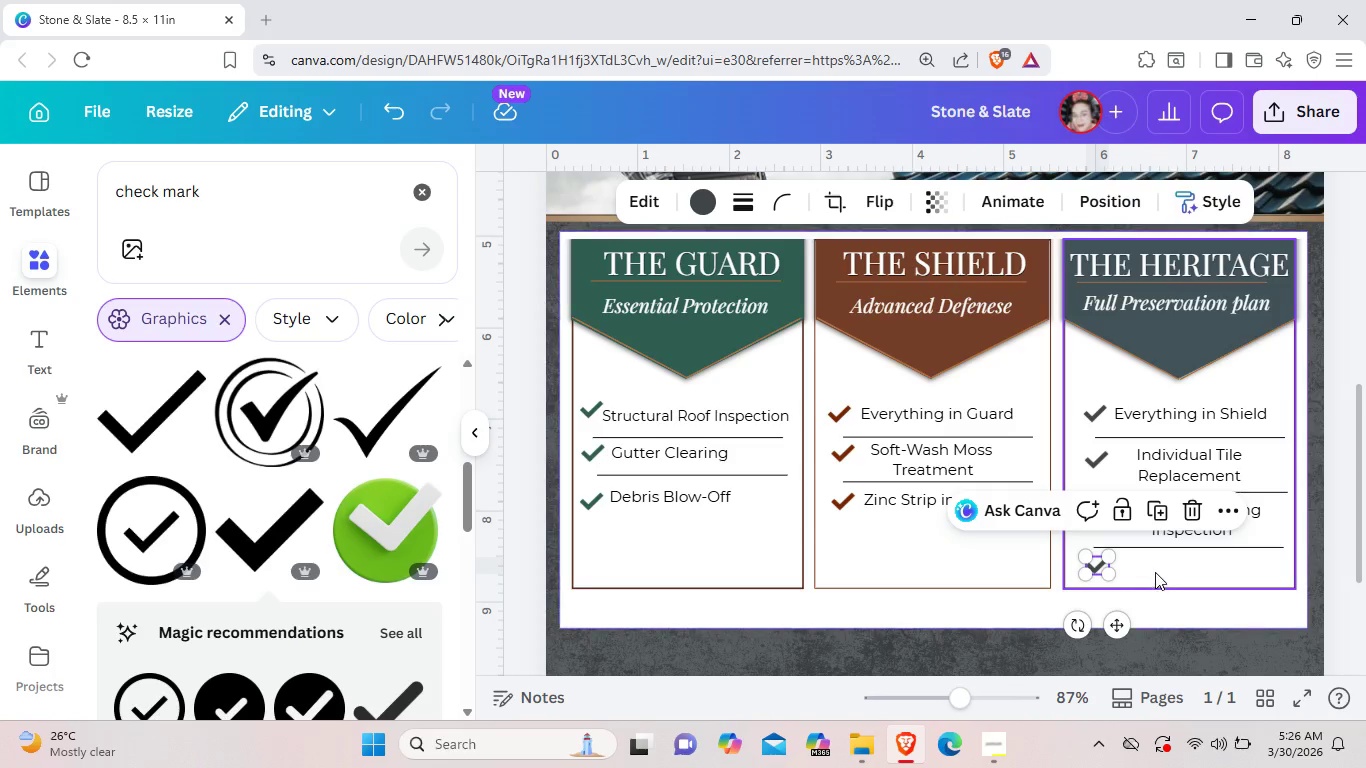 
left_click([1155, 572])
 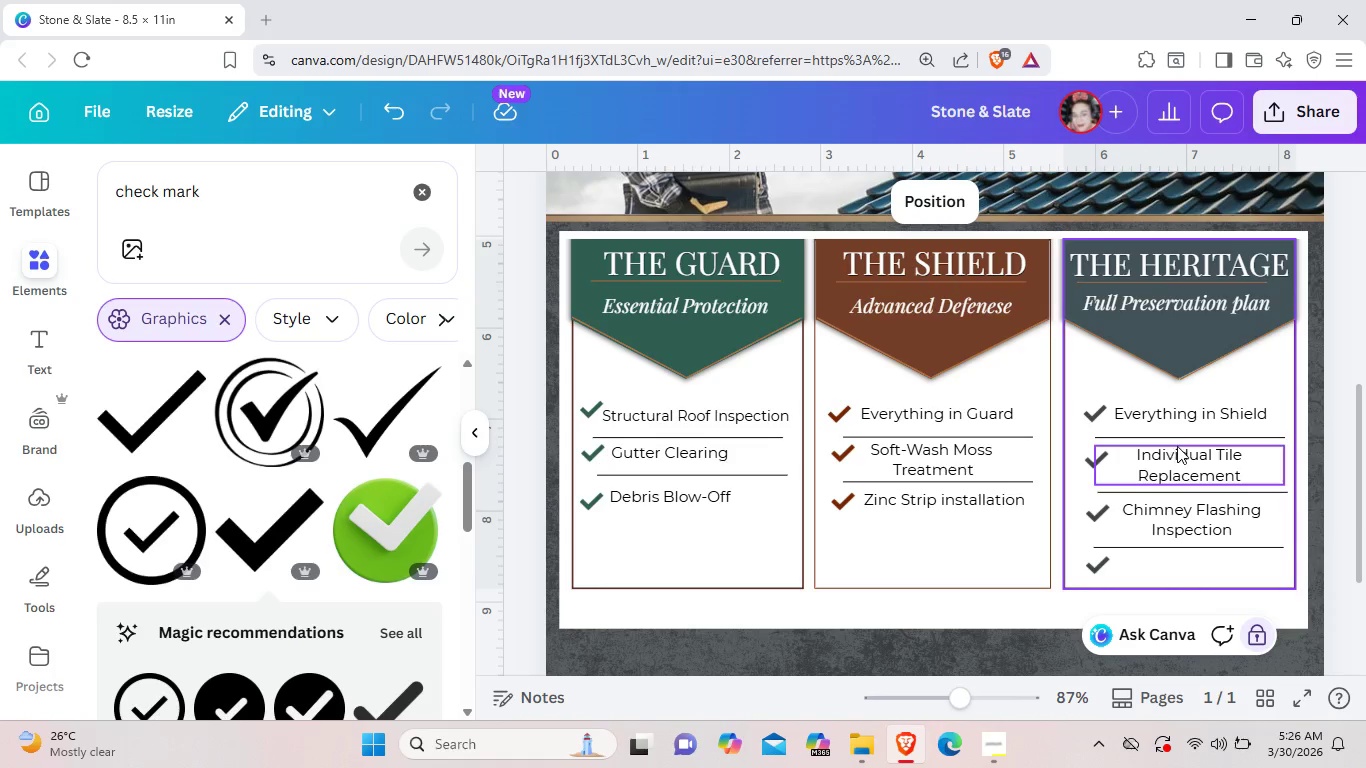 
left_click([1192, 412])
 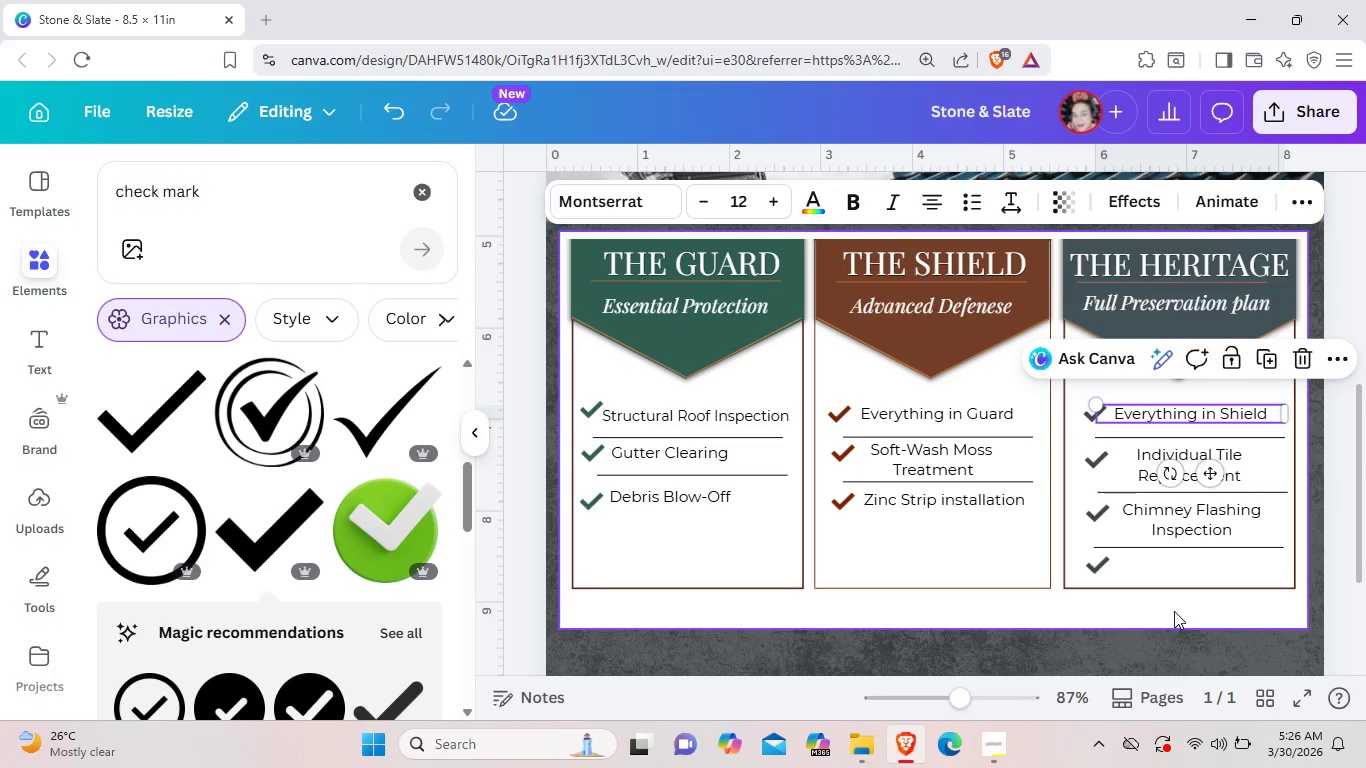 
left_click([1183, 587])
 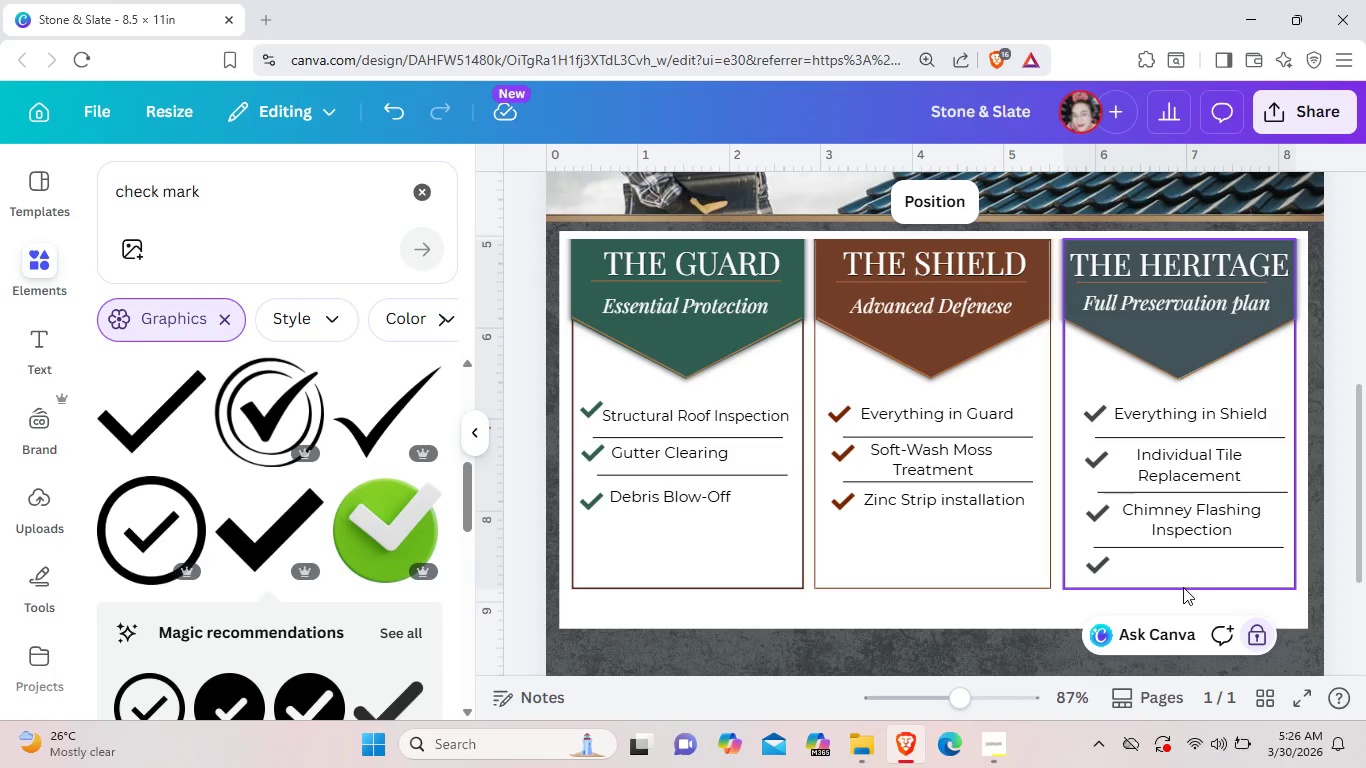 
wait(5.11)
 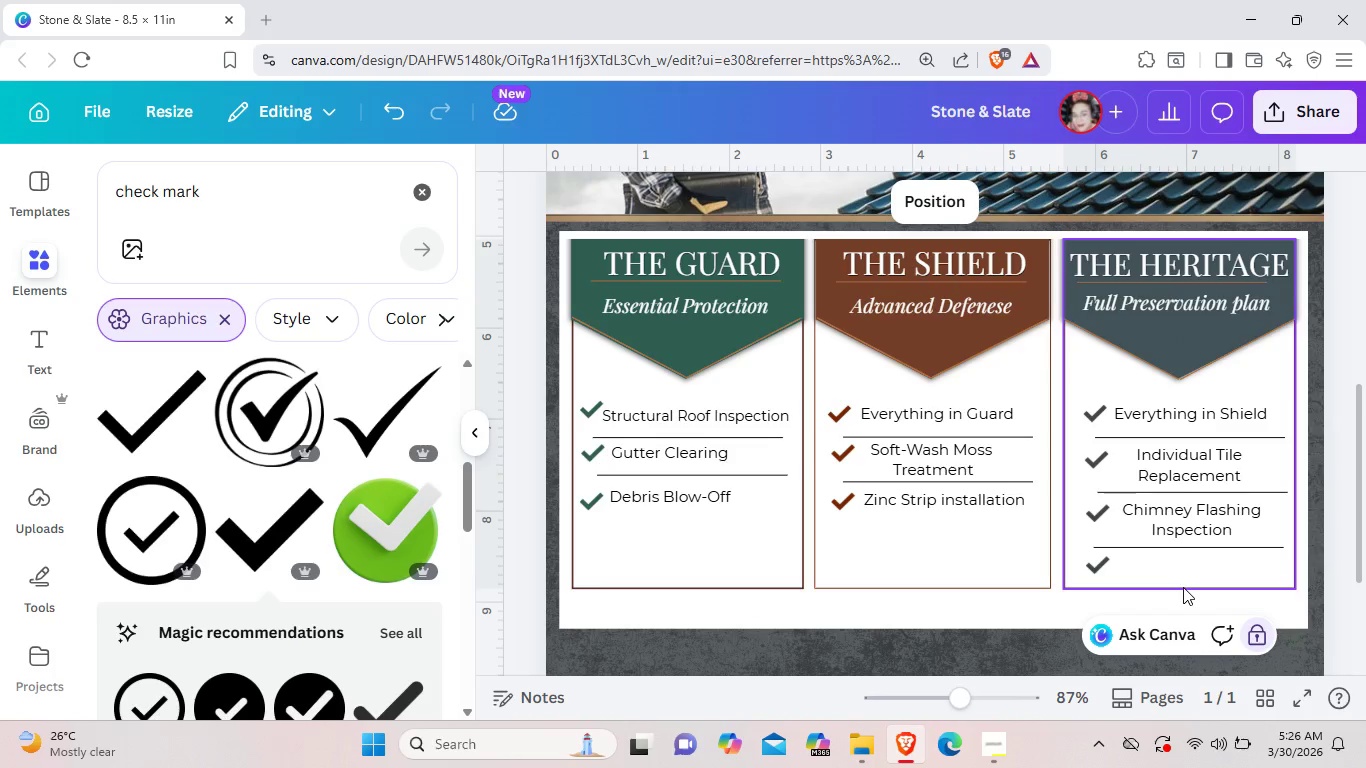 
left_click([1183, 587])
 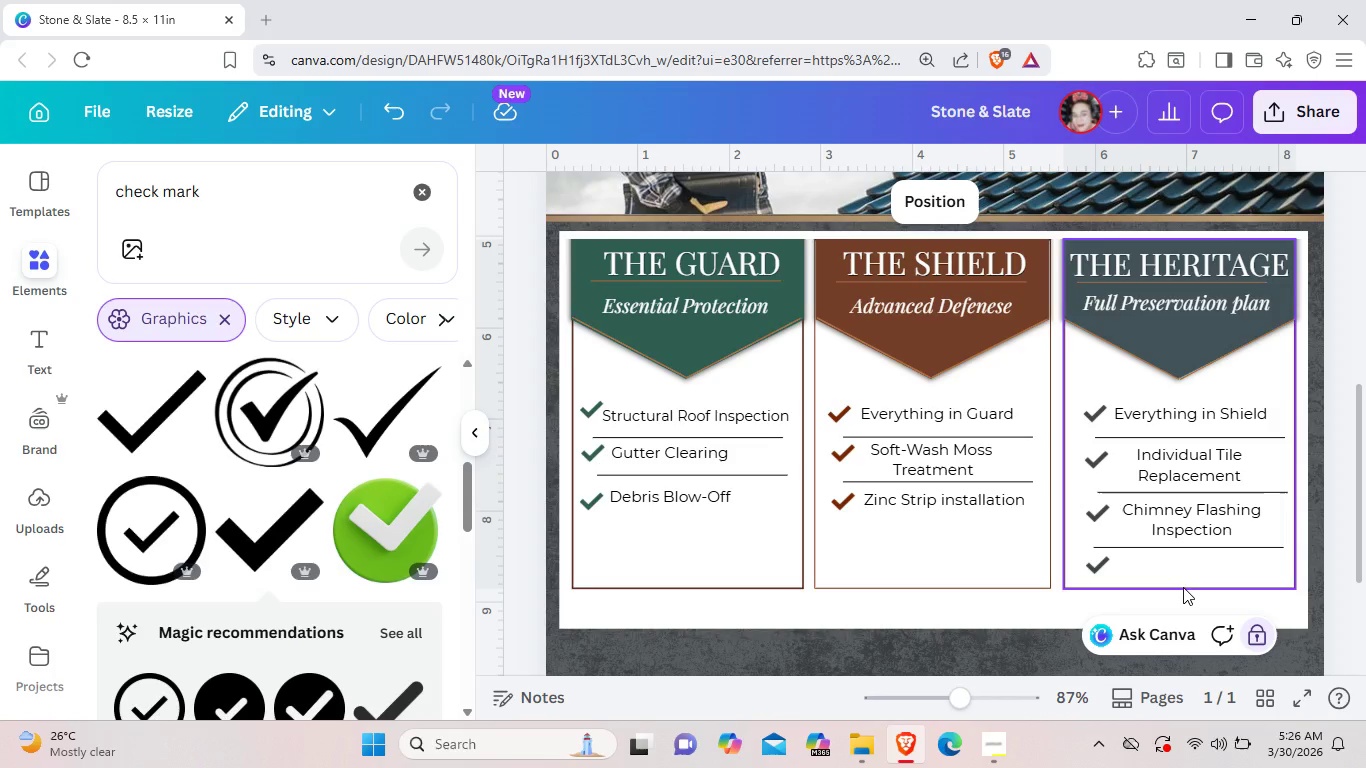 
left_click([1183, 587])
 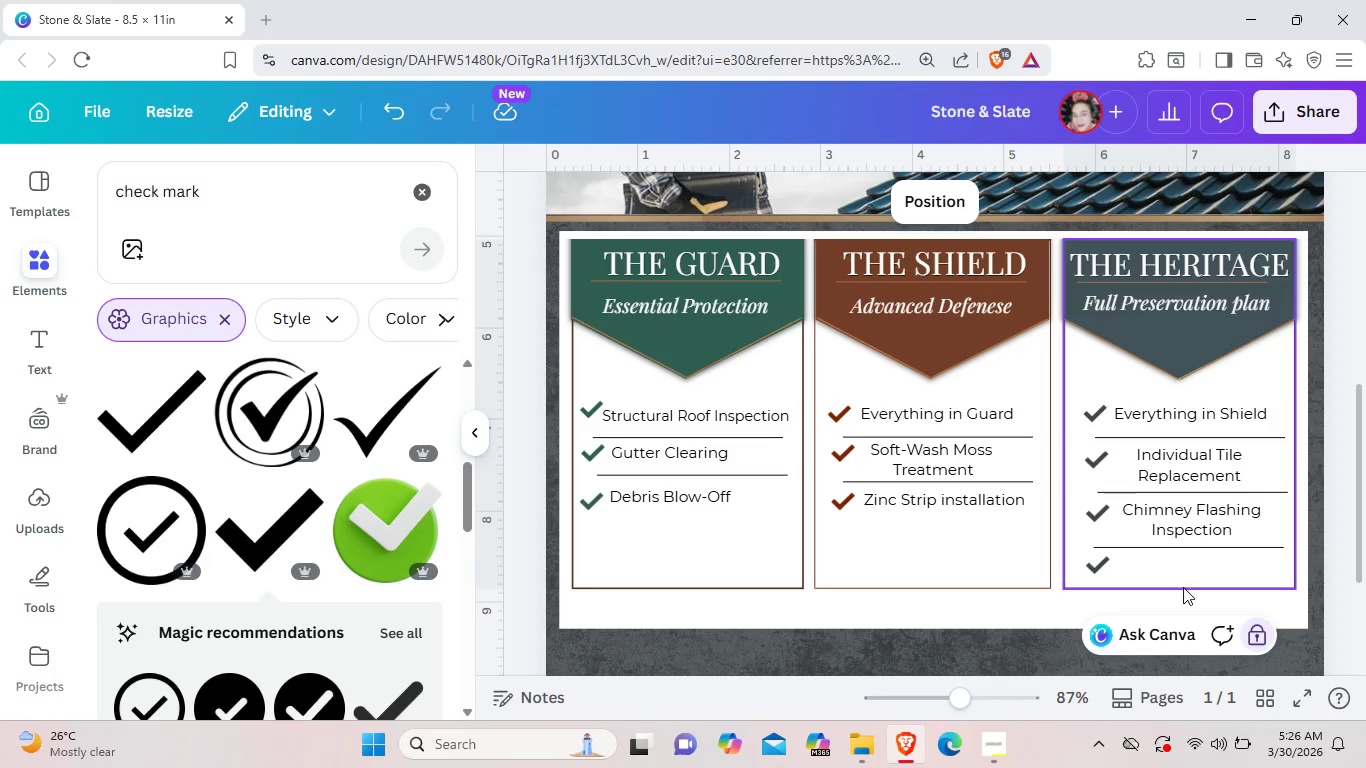 
left_click([1183, 587])
 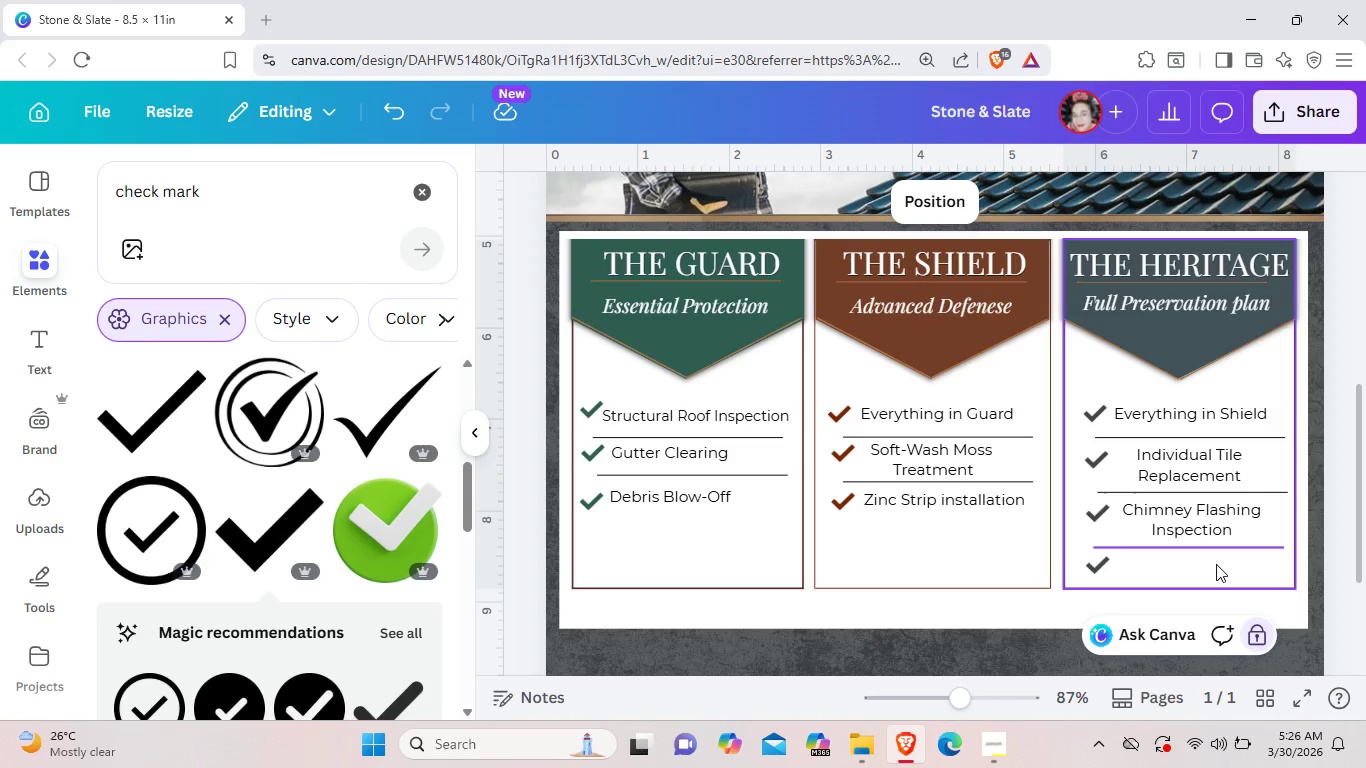 
wait(6.86)
 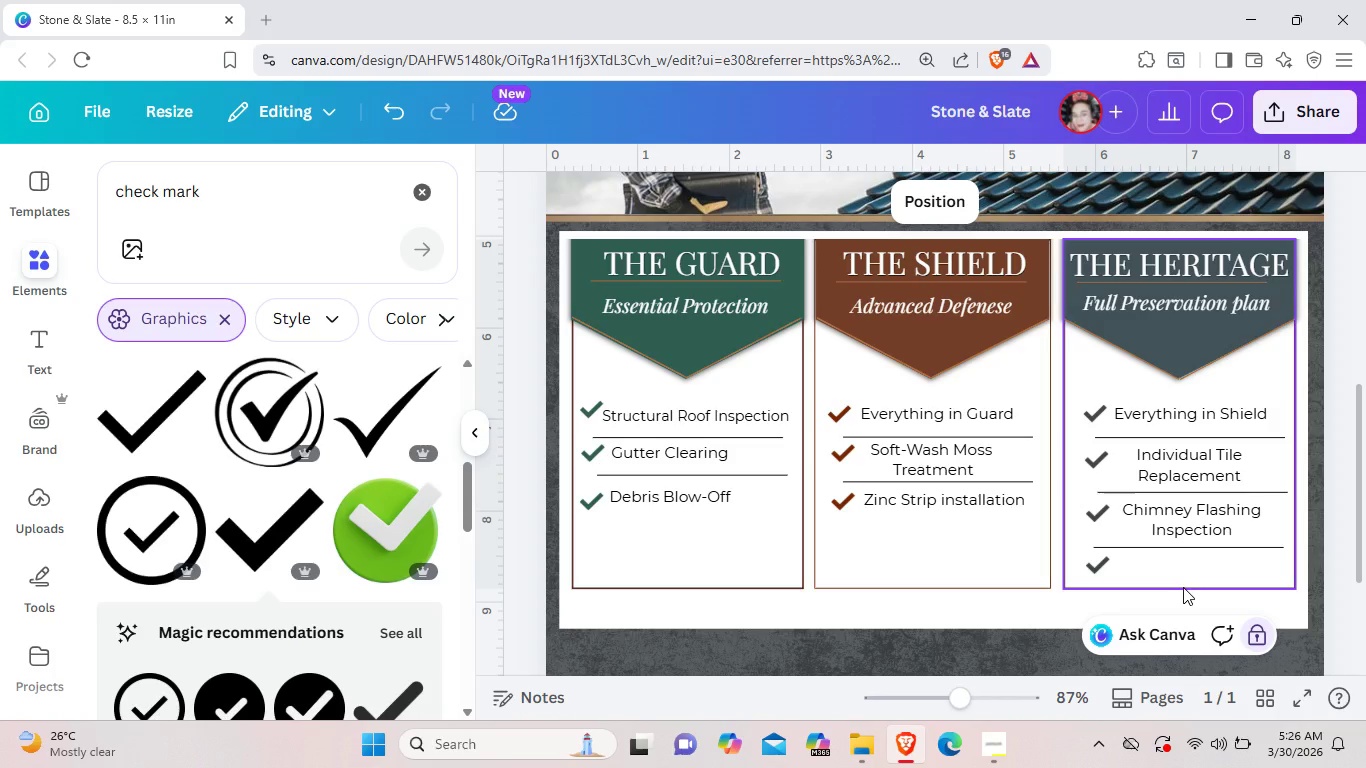 
scroll: coordinate [1104, 570], scroll_direction: down, amount: 2.0
 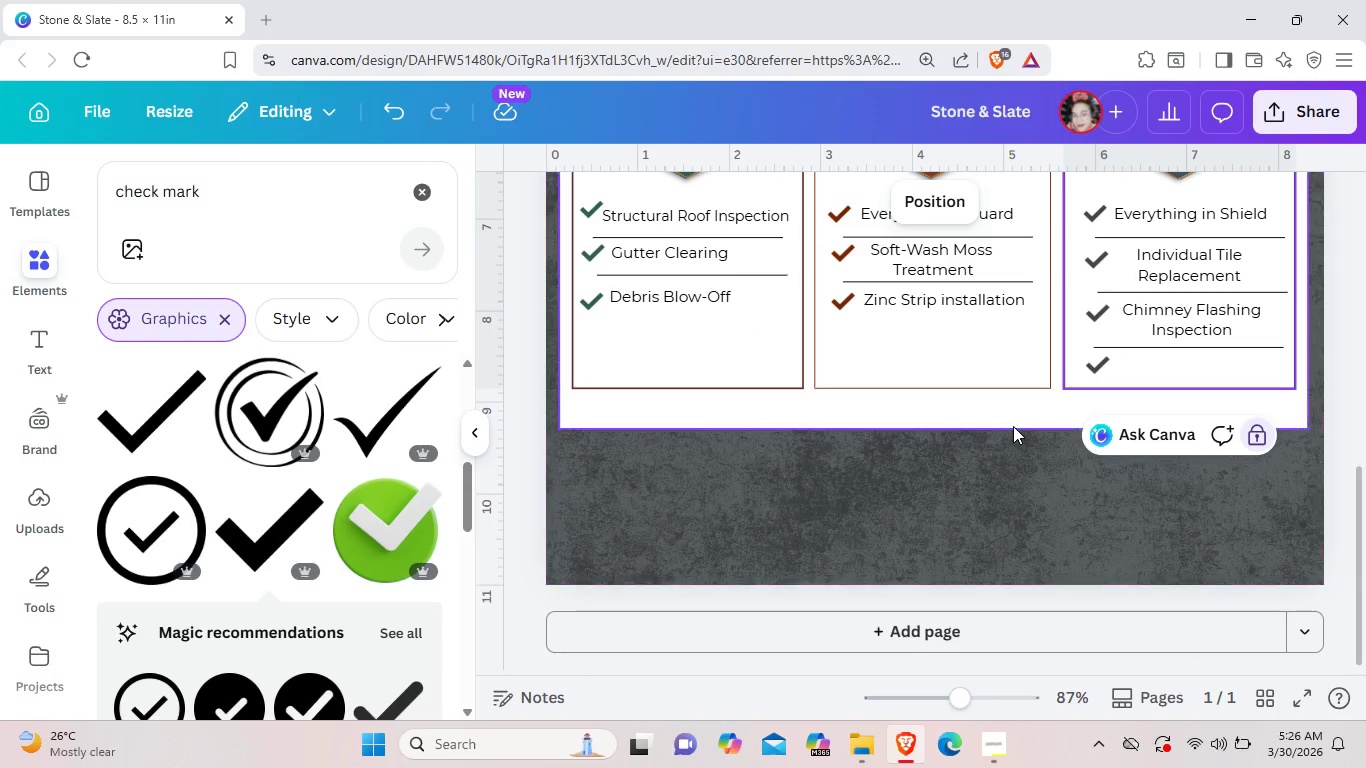 
left_click([1013, 426])
 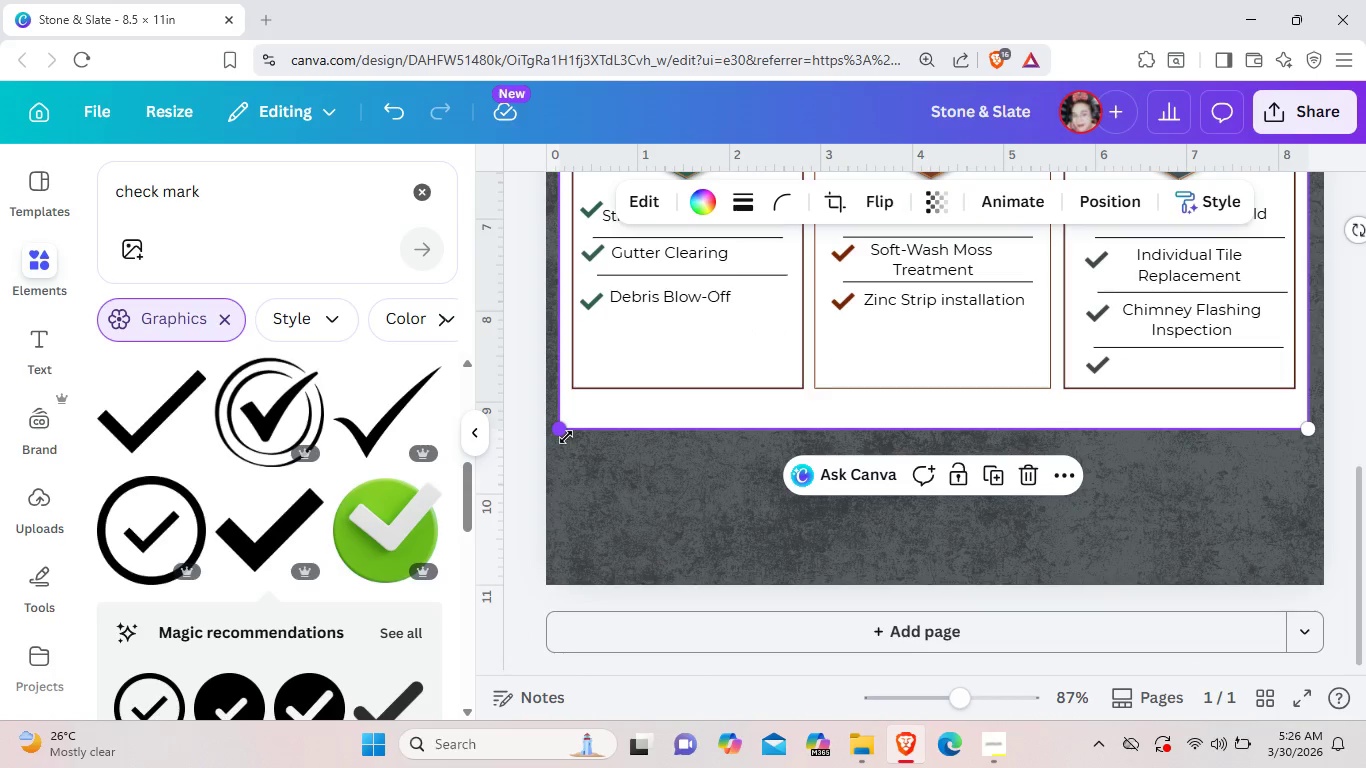 
left_click_drag(start_coordinate=[565, 436], to_coordinate=[577, 447])
 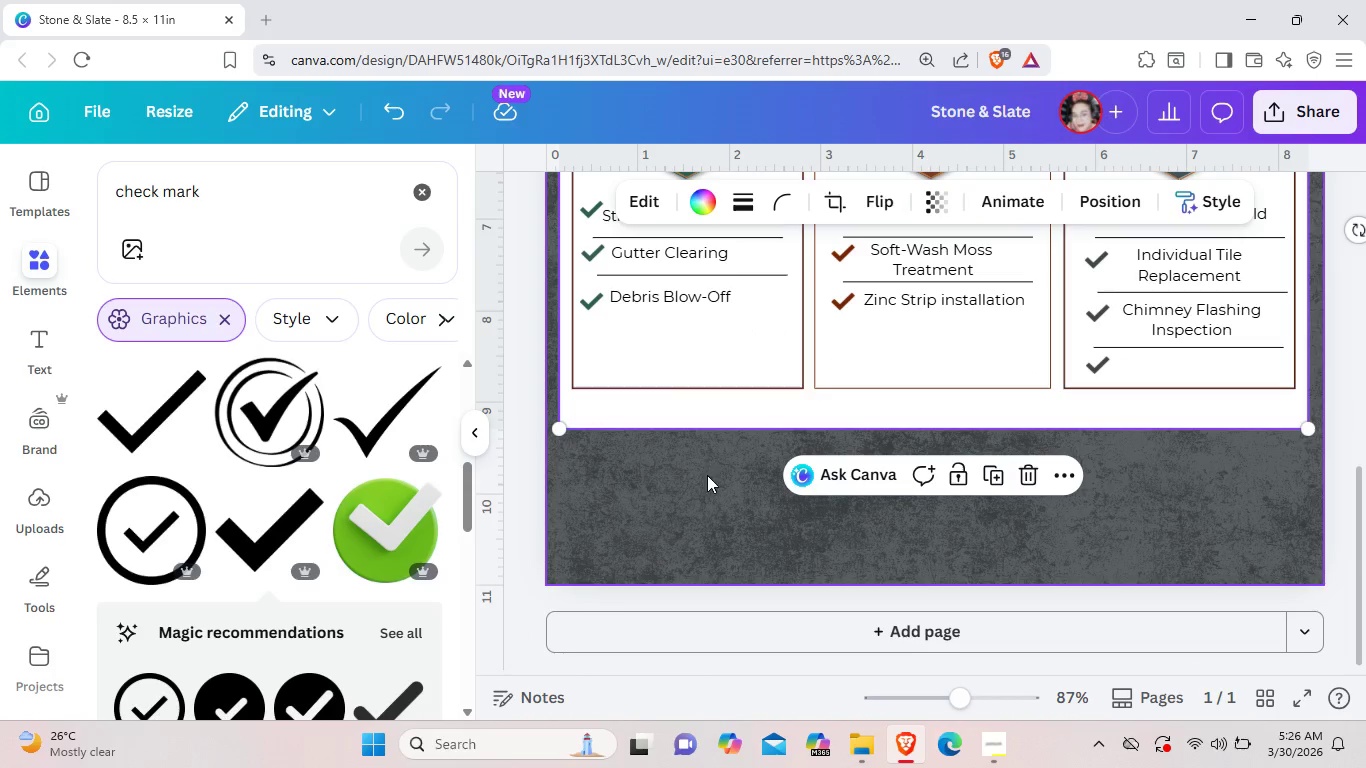 
left_click([707, 476])
 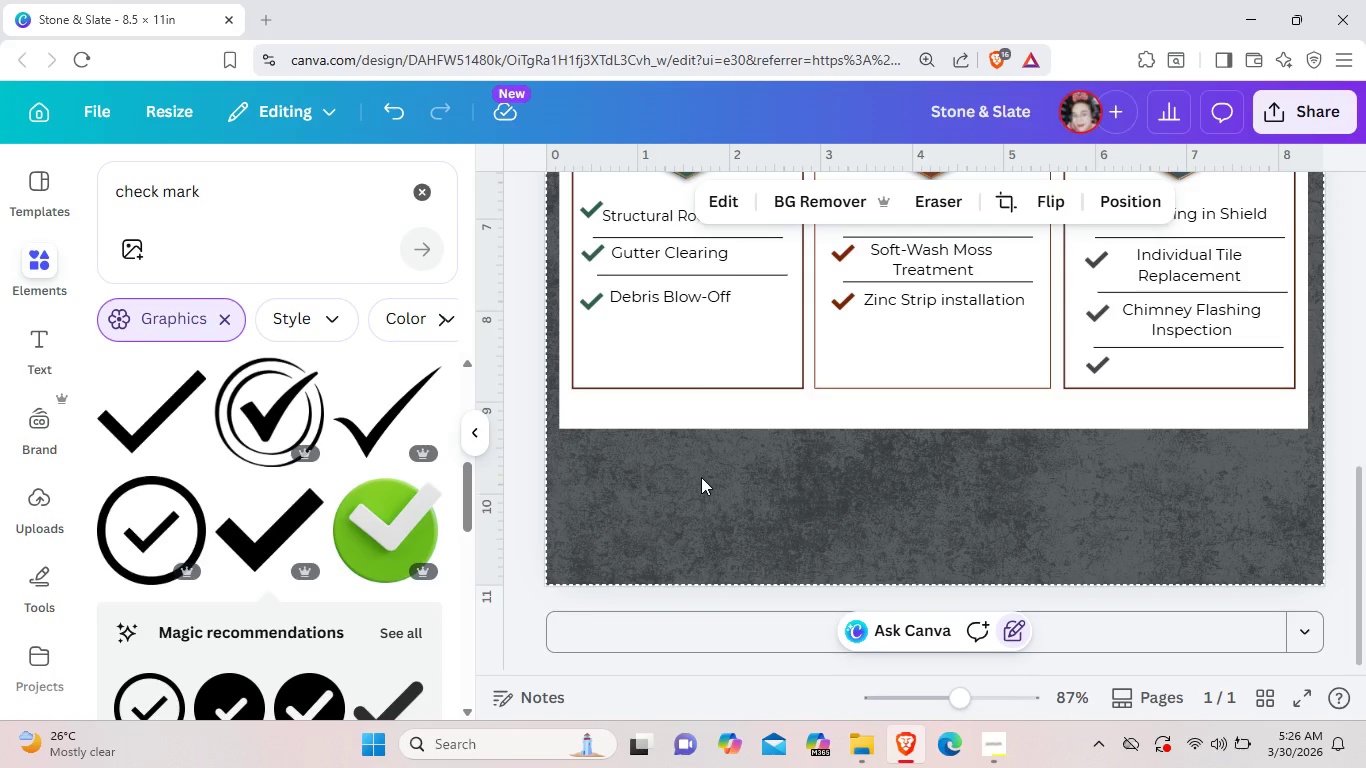 
wait(6.08)
 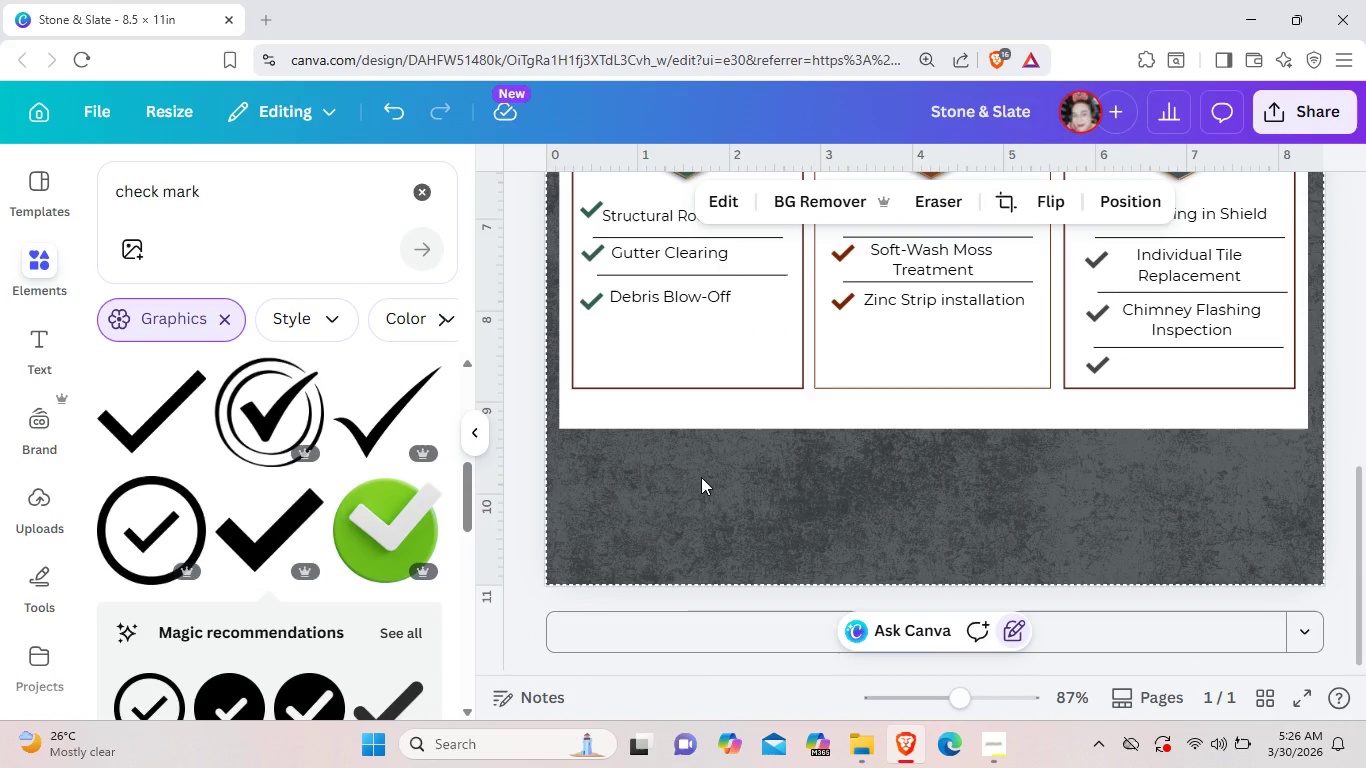 
scroll: coordinate [930, 531], scroll_direction: up, amount: 2.0
 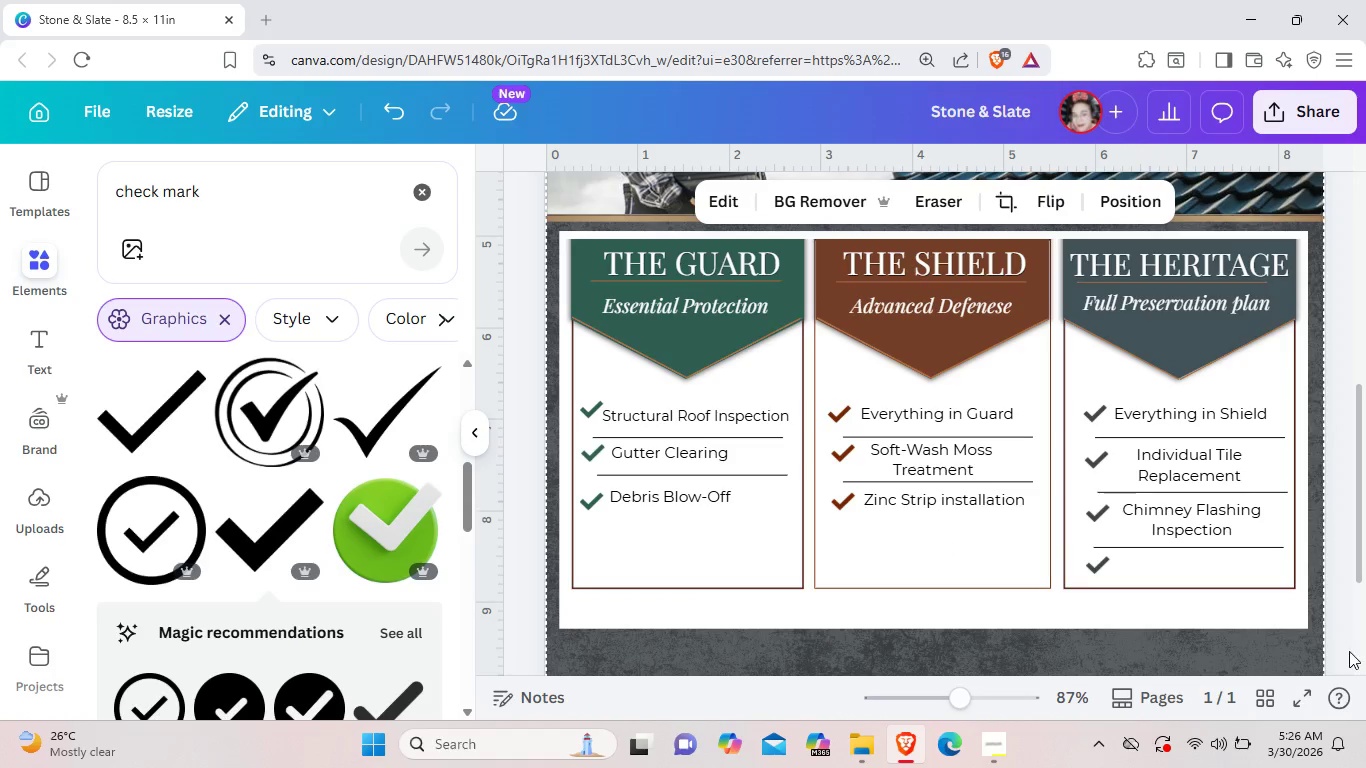 
scroll: coordinate [1247, 606], scroll_direction: down, amount: 2.0
 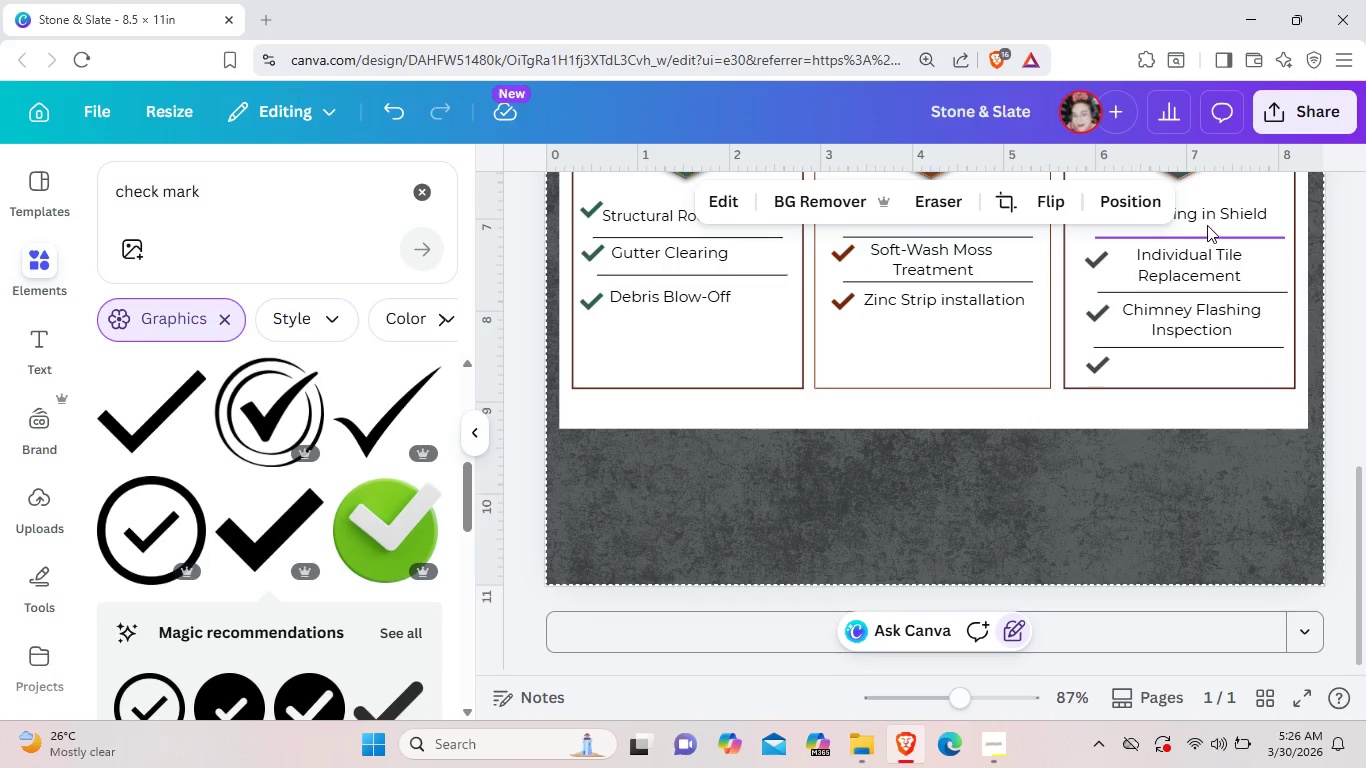 
left_click([1061, 417])
 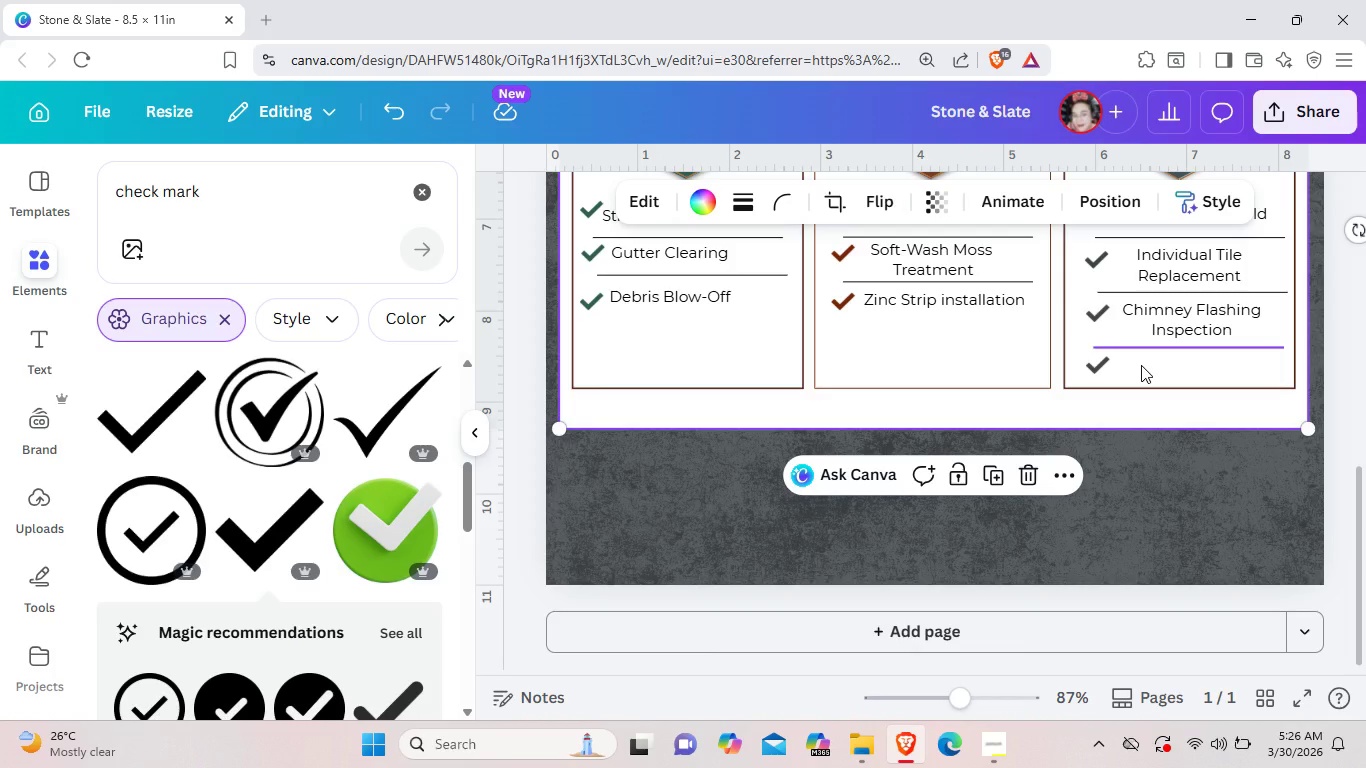 
left_click([1141, 367])
 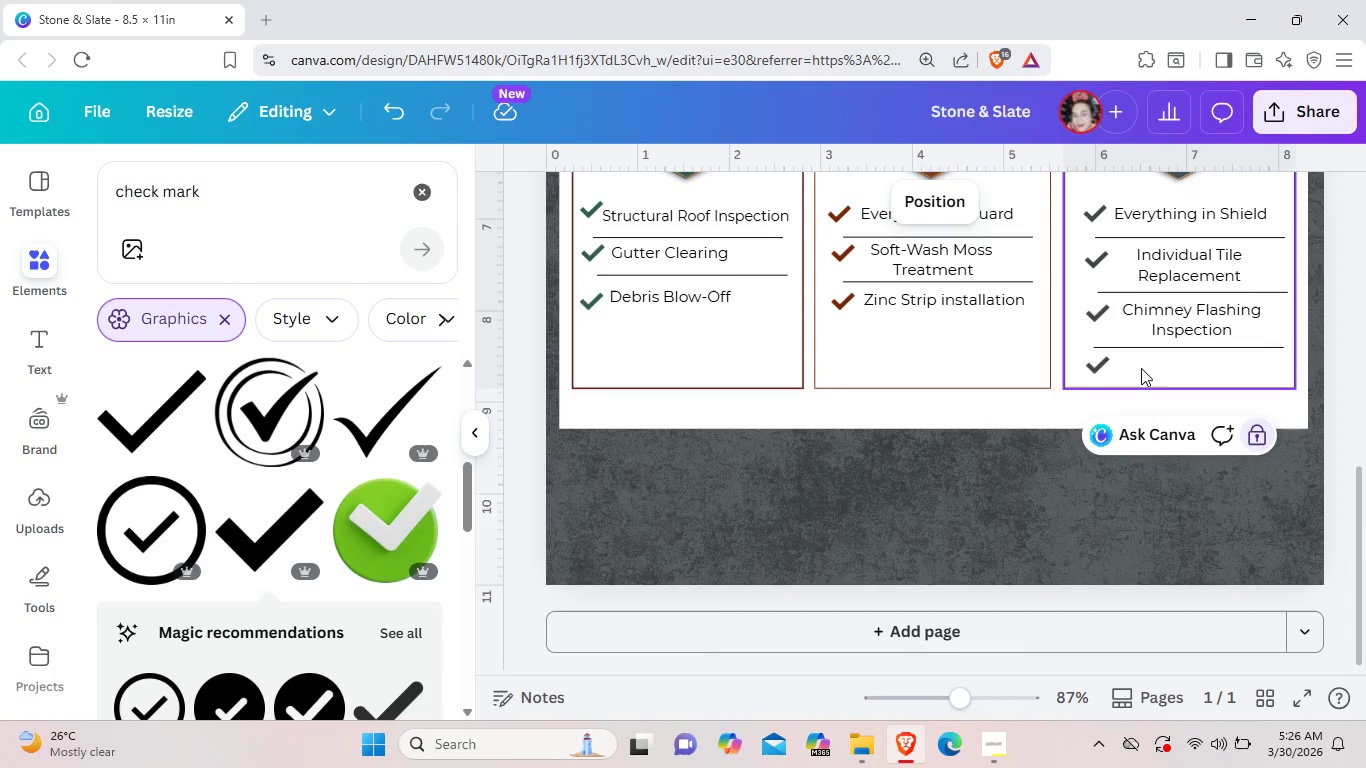 
wait(5.99)
 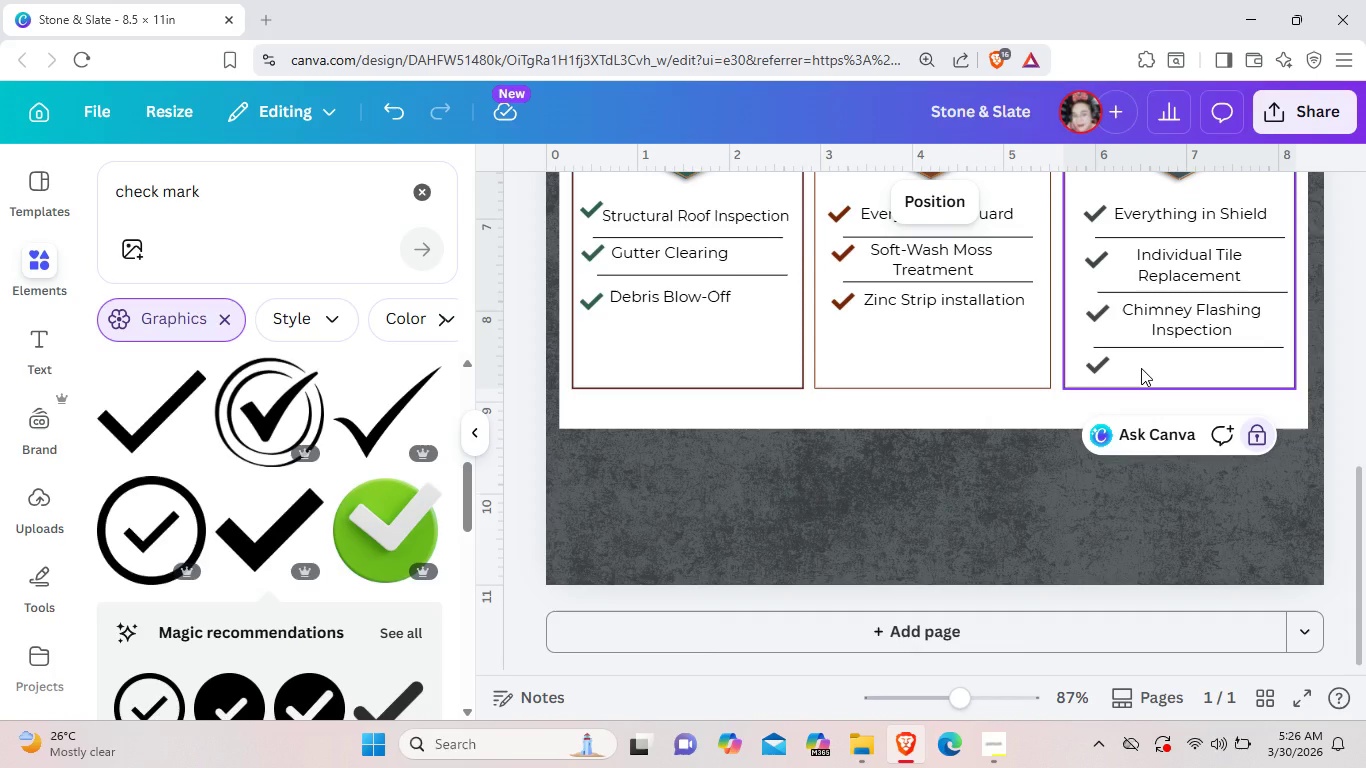 
left_click([1173, 219])
 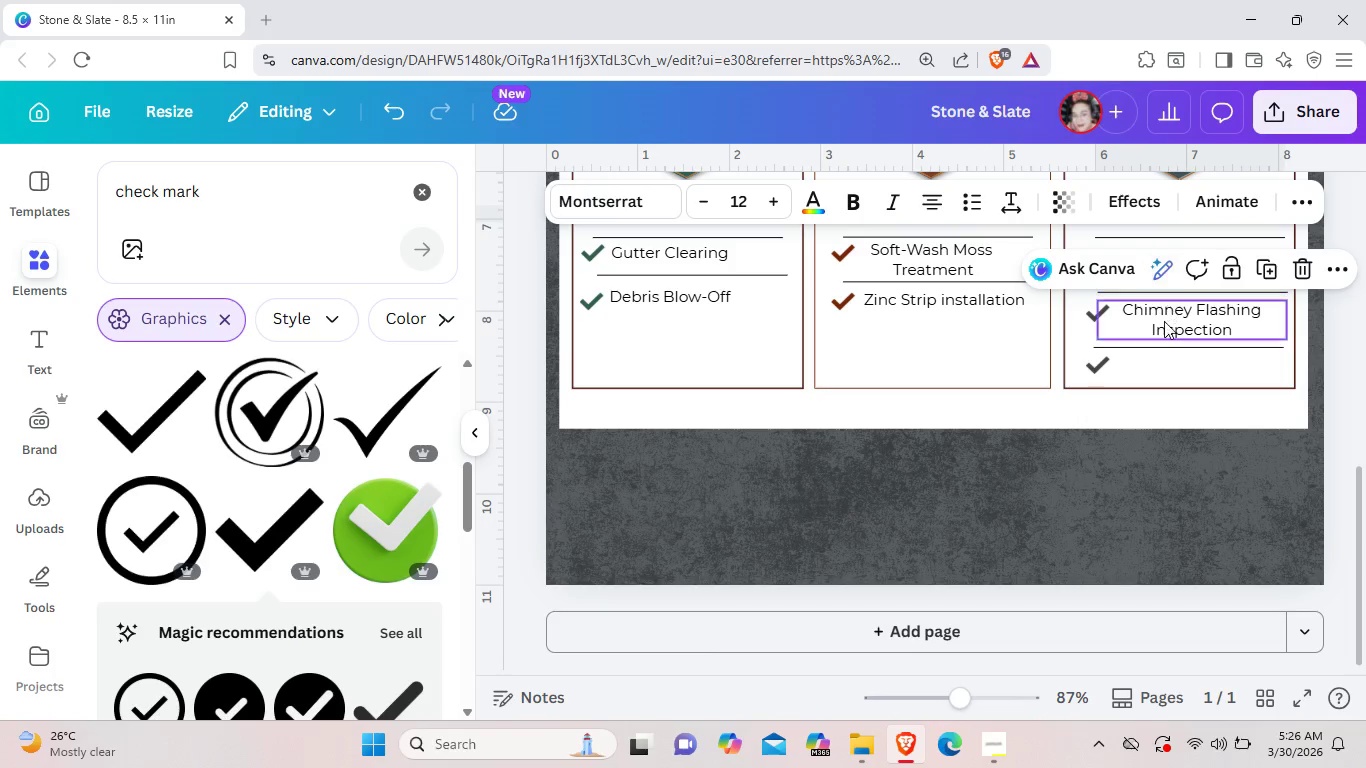 
left_click([1146, 402])
 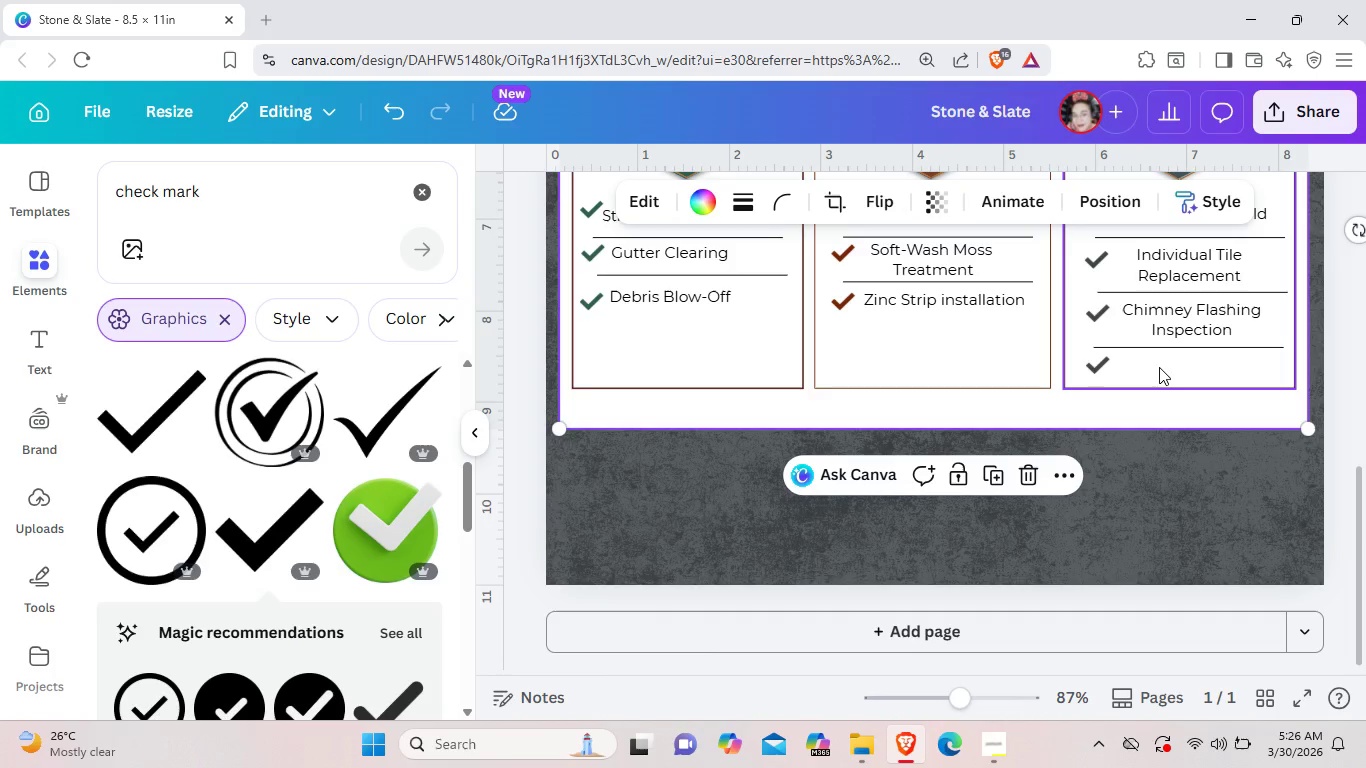 
key(Control+V)
 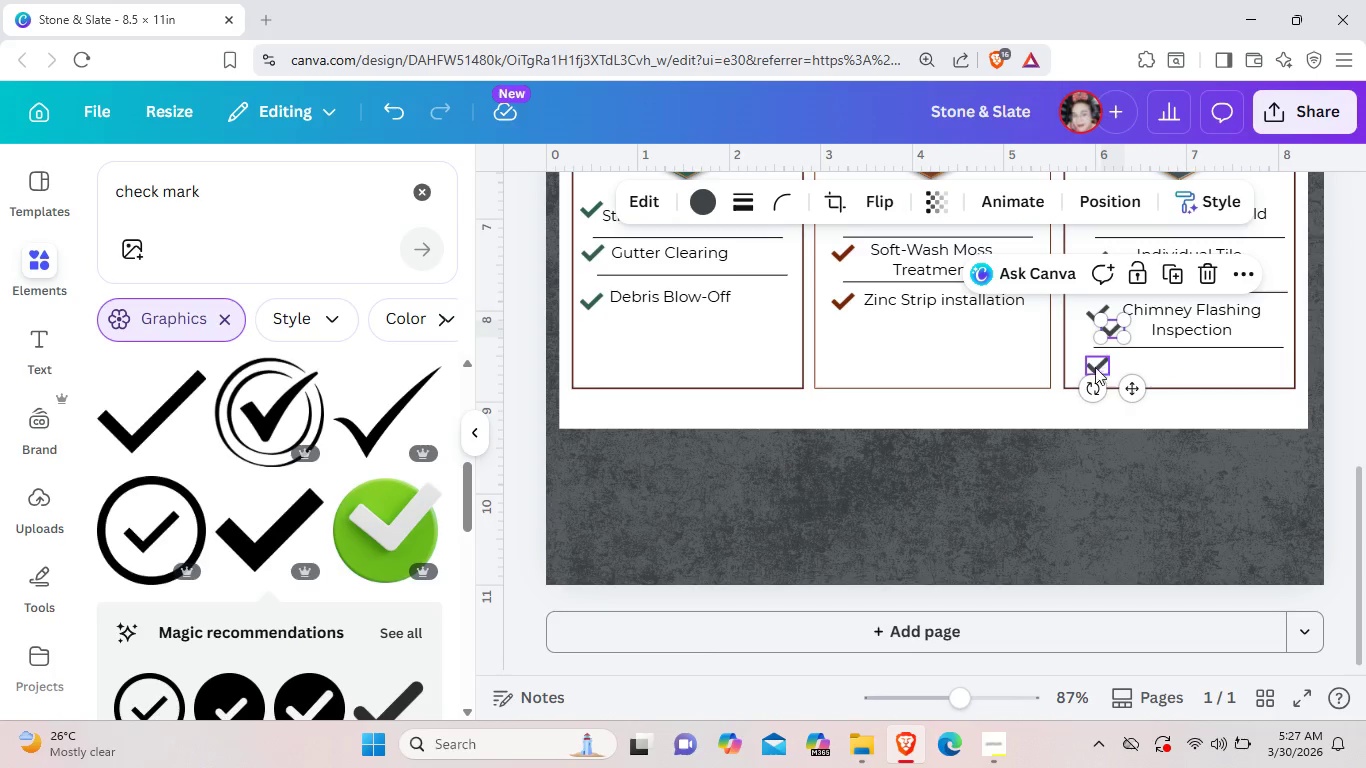 
key(Backspace)
 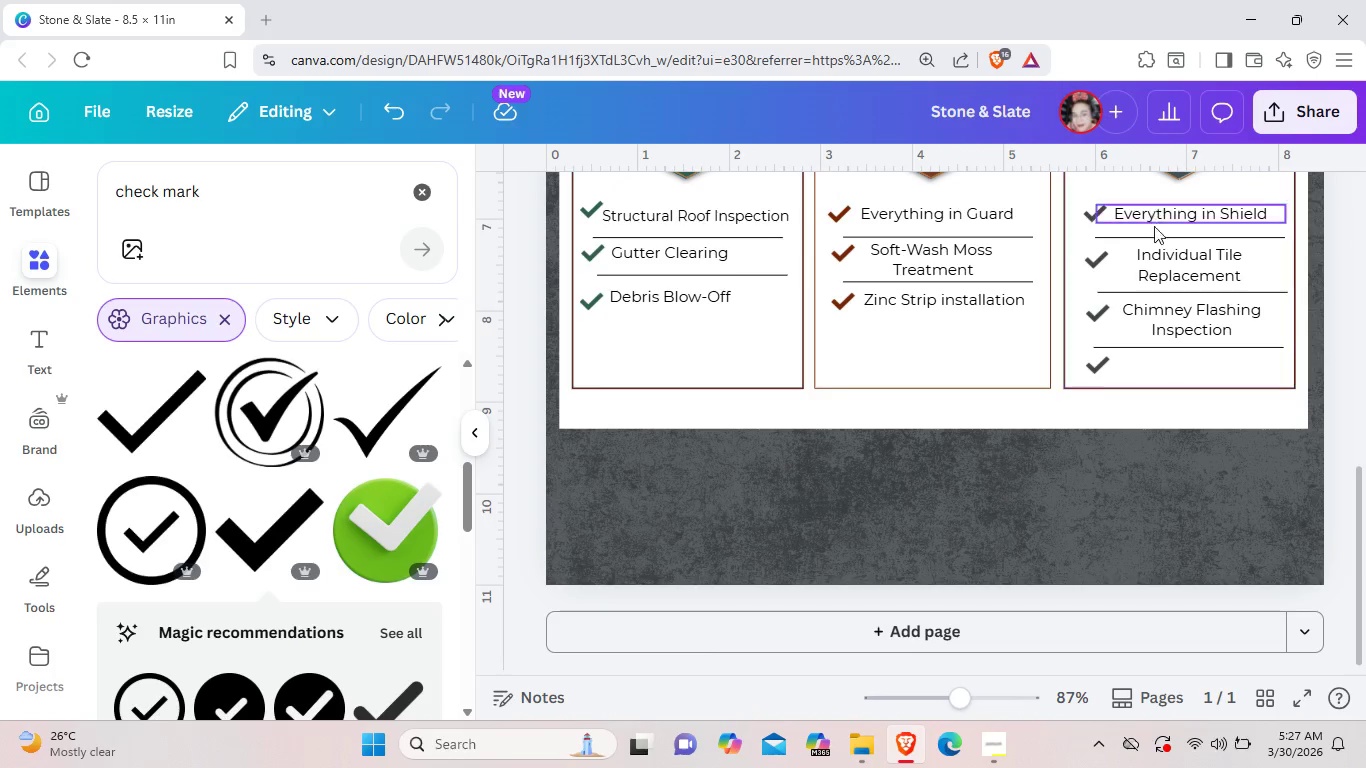 
left_click([1154, 227])
 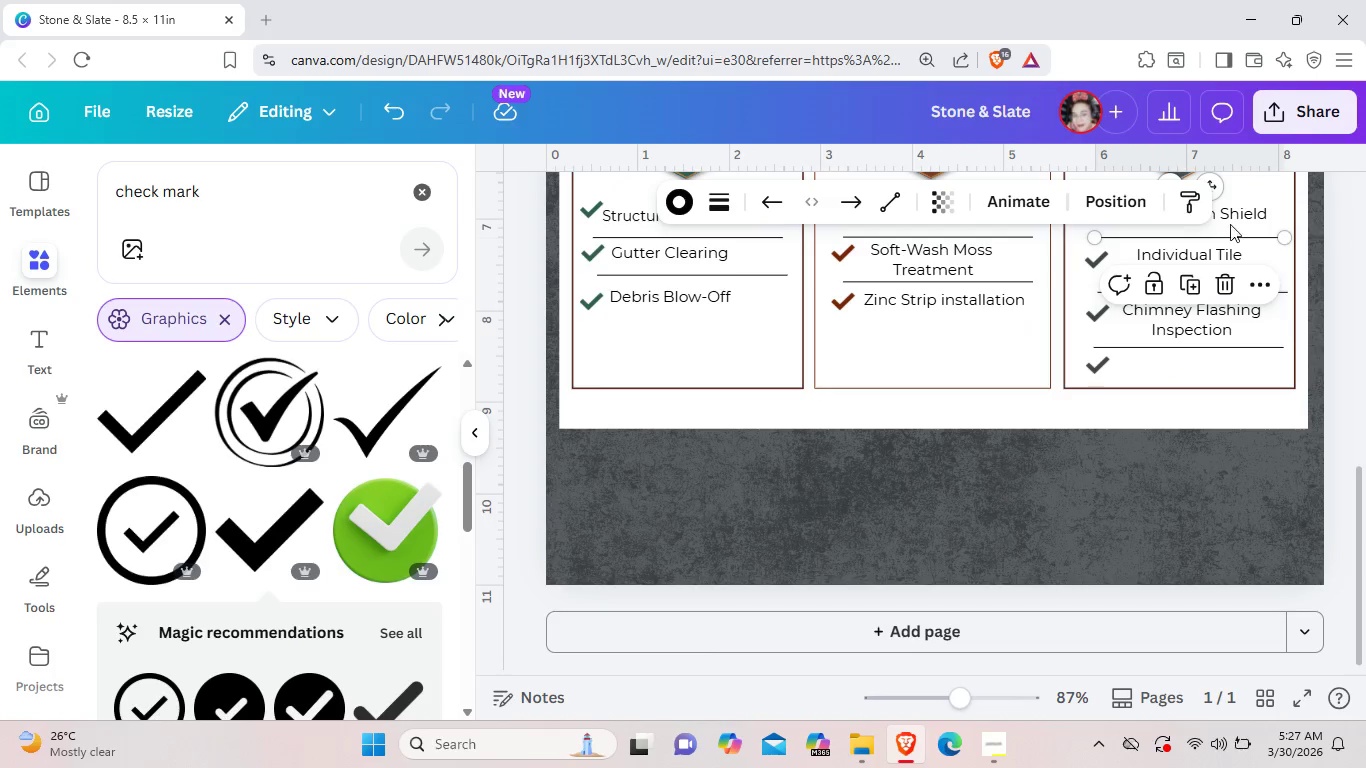 
mouse_move([1235, 247])
 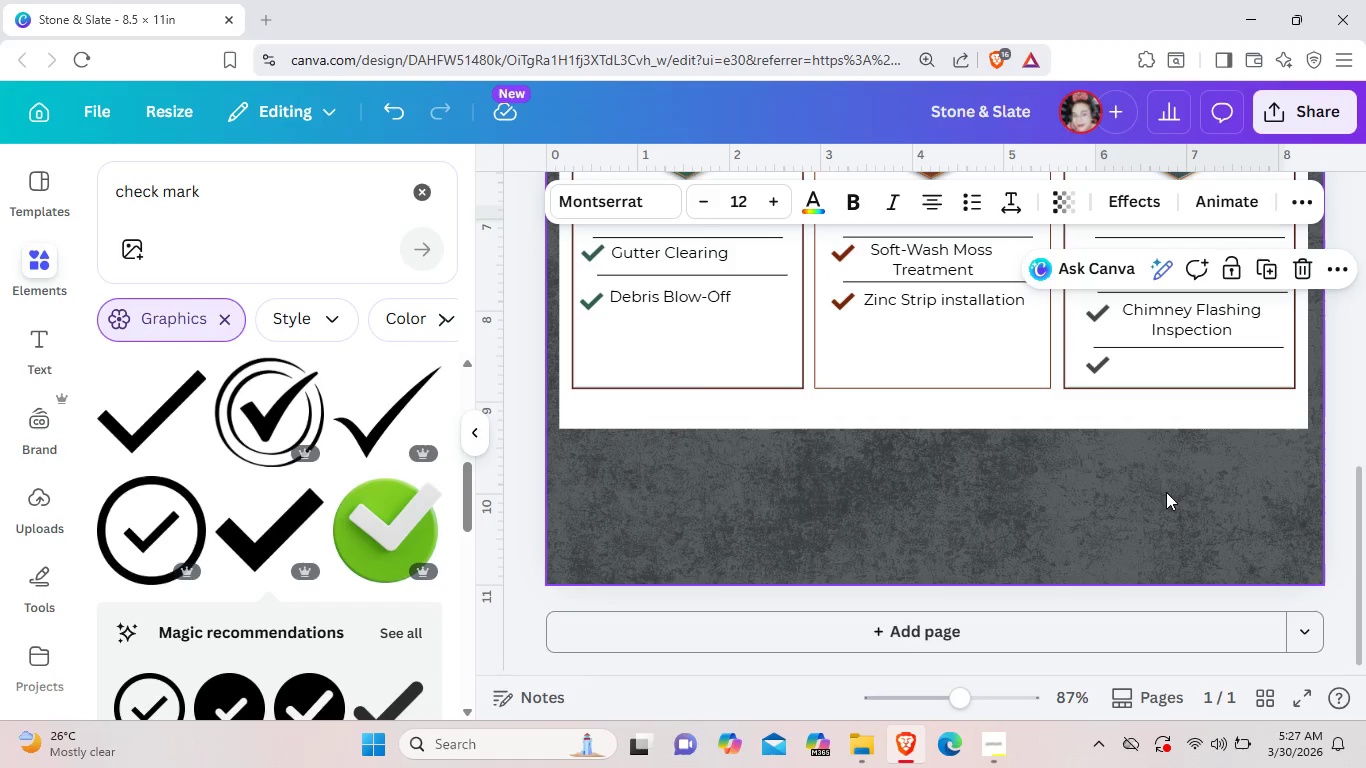 
left_click([1166, 492])
 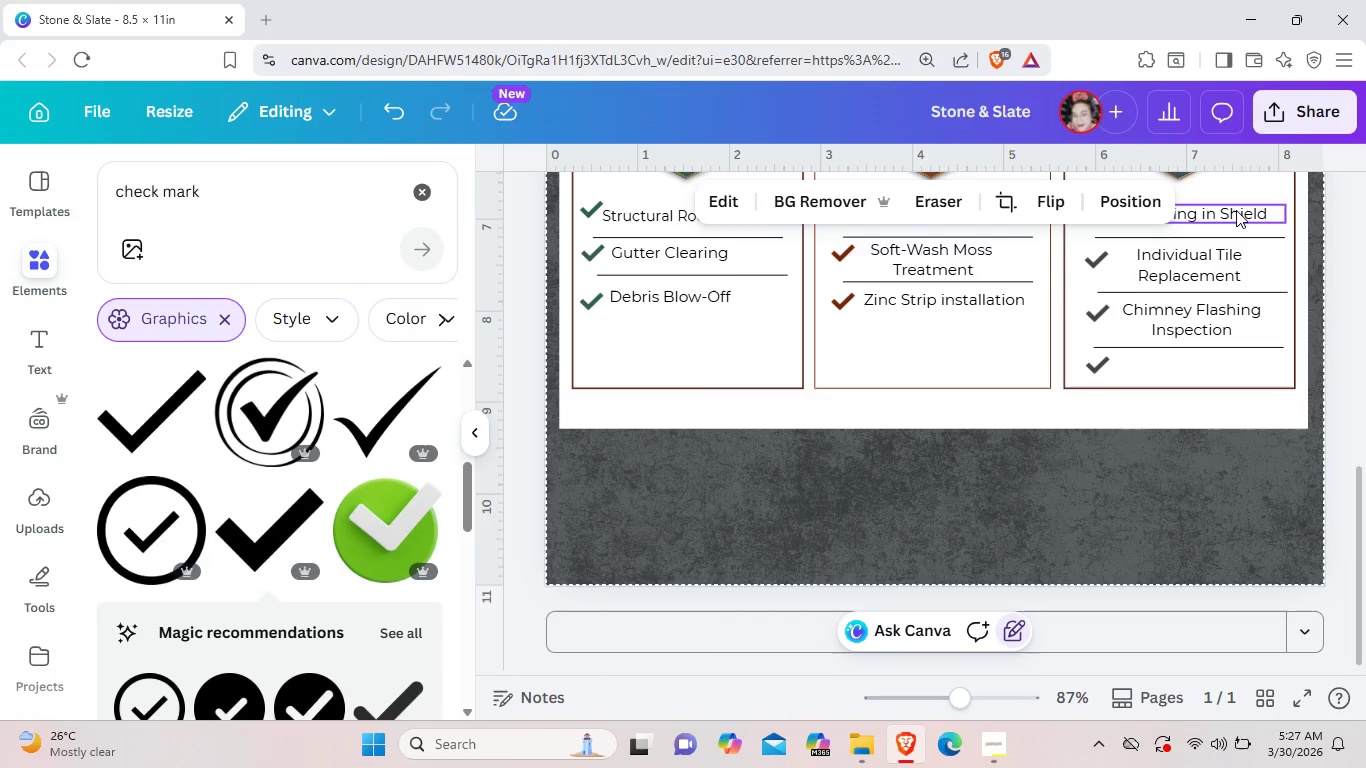 
left_click([1236, 210])
 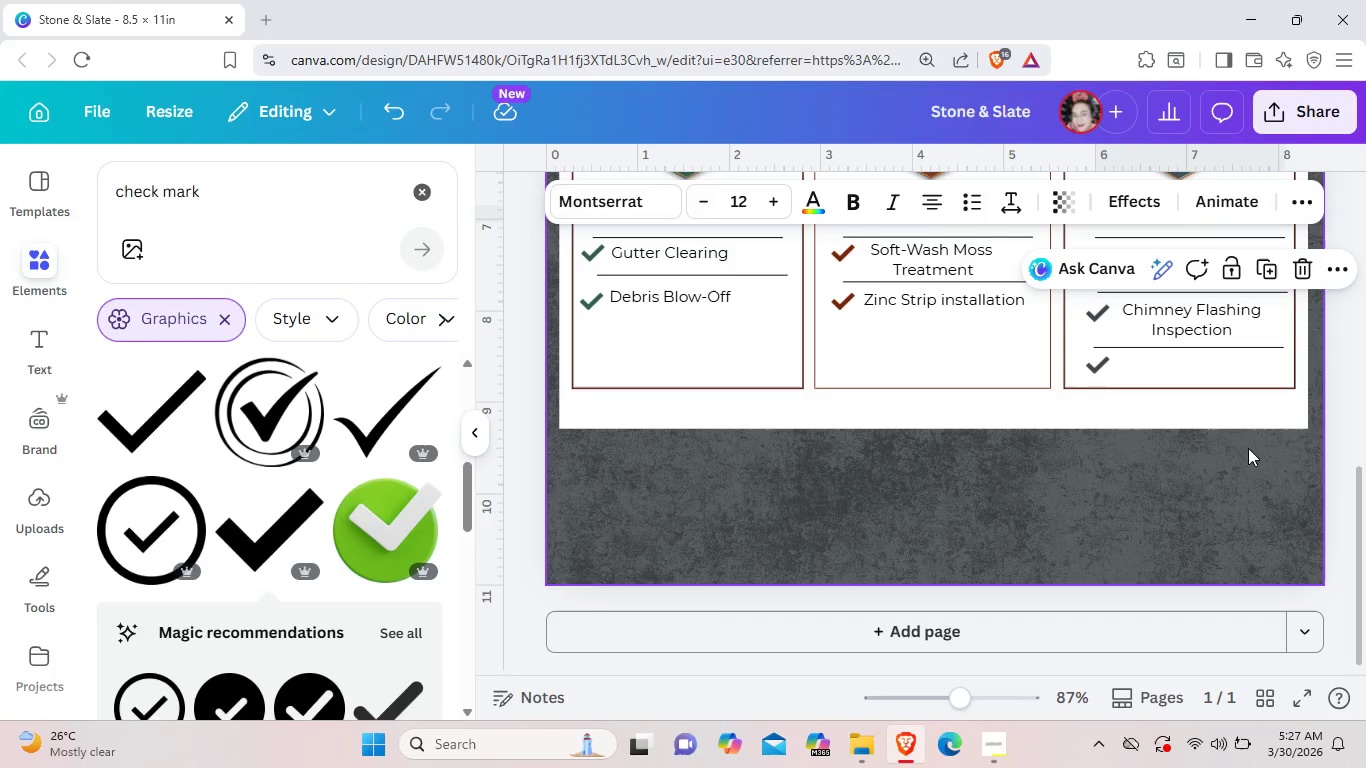 
left_click([1246, 477])
 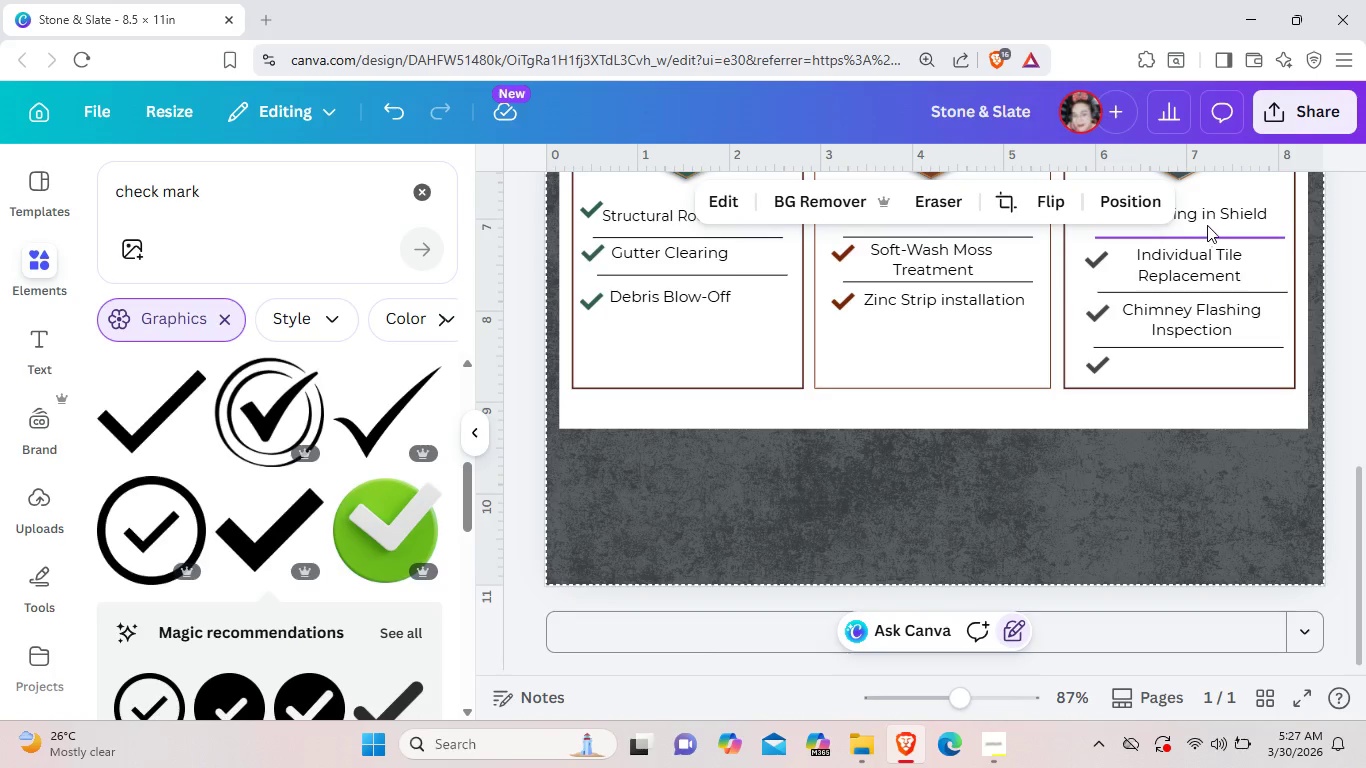 
left_click([1209, 218])
 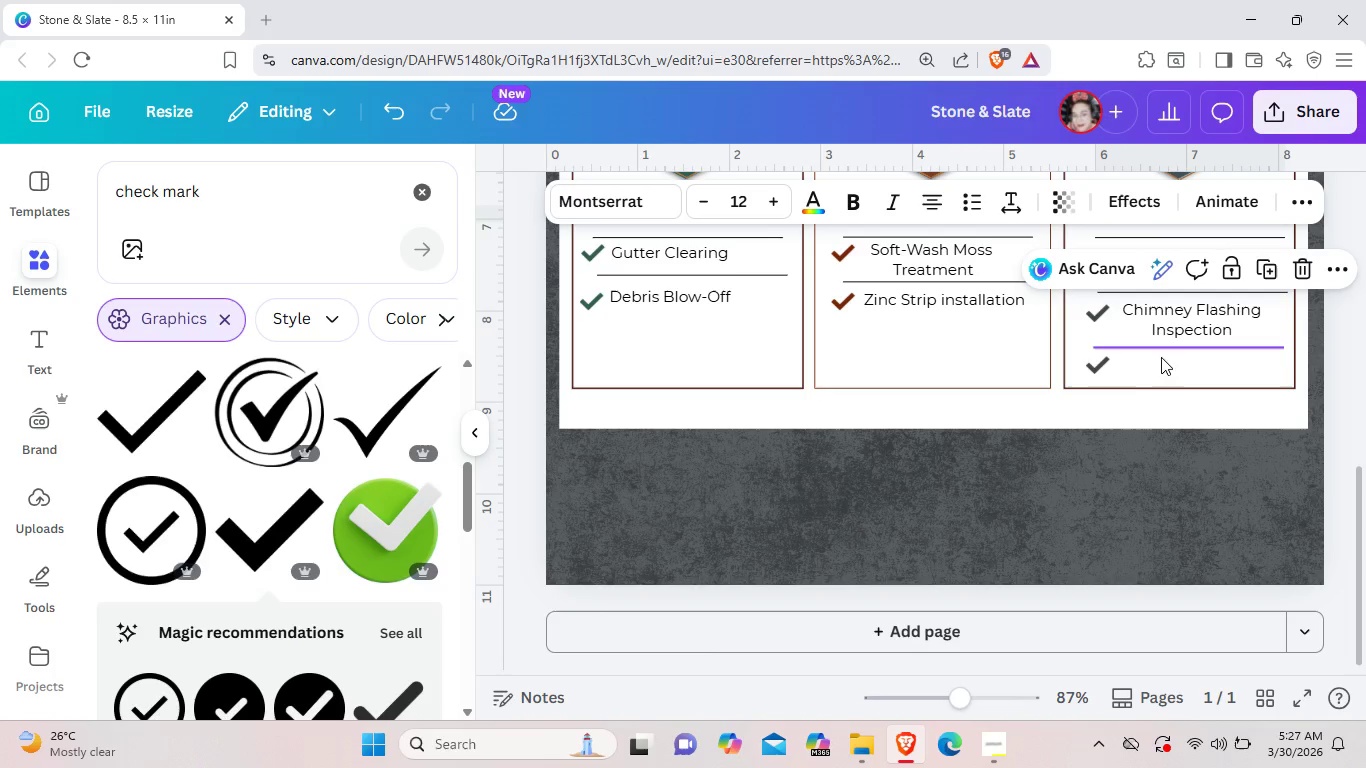 
key(Control+C)
 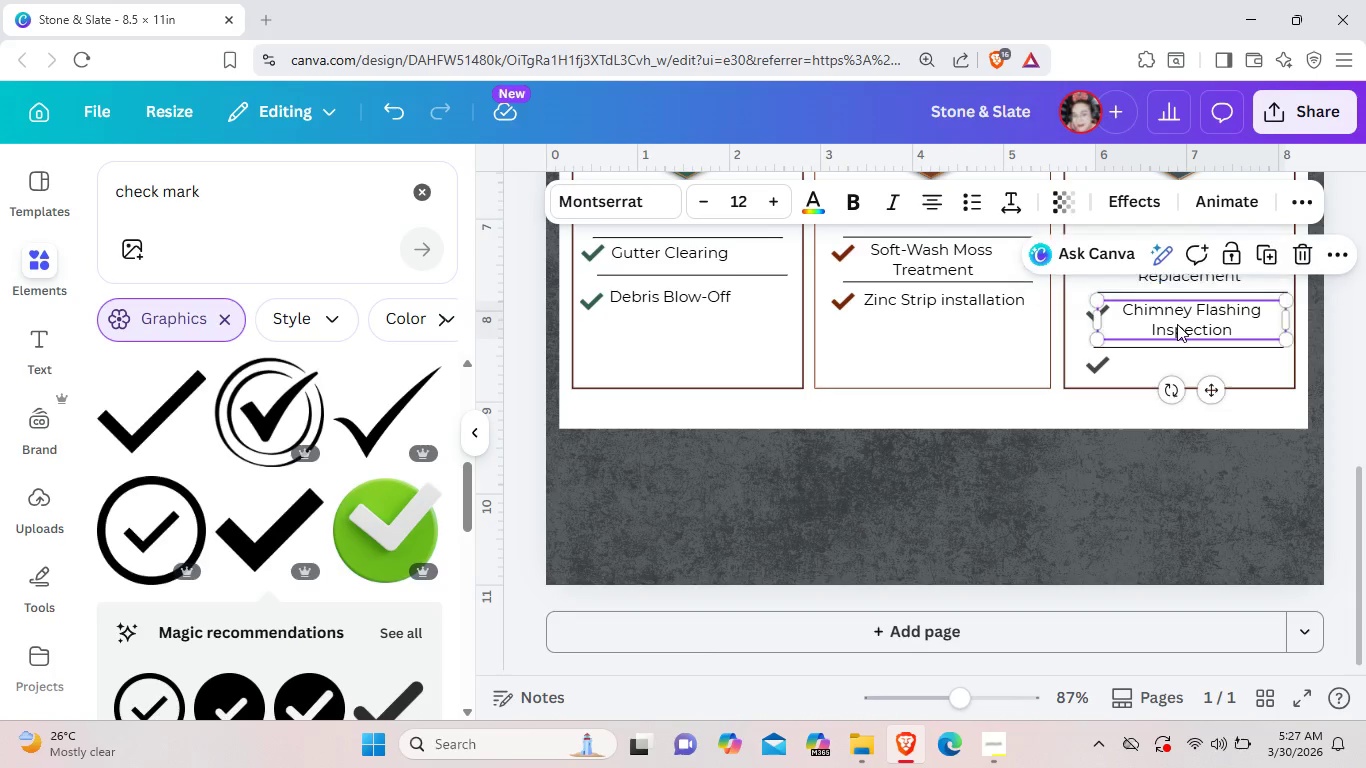 
left_click([1177, 324])
 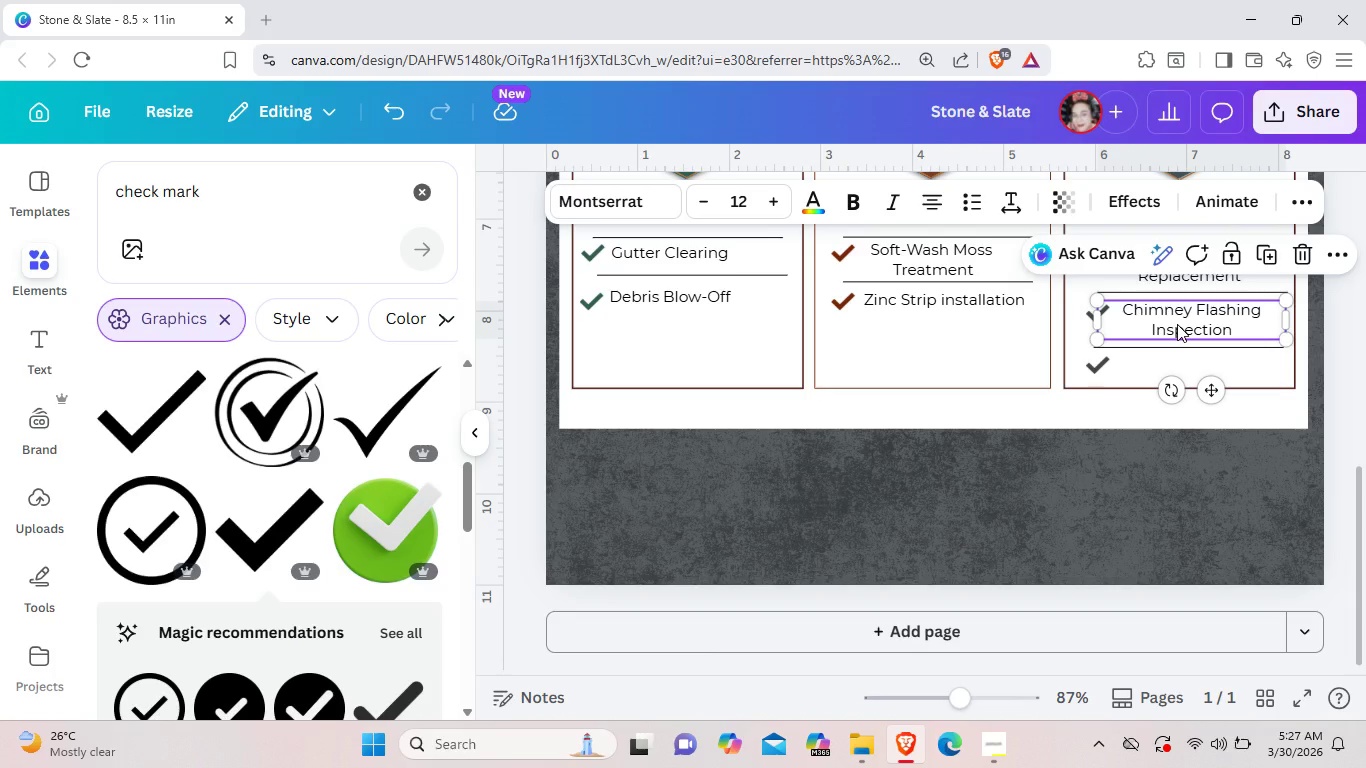 
key(Control+C)
 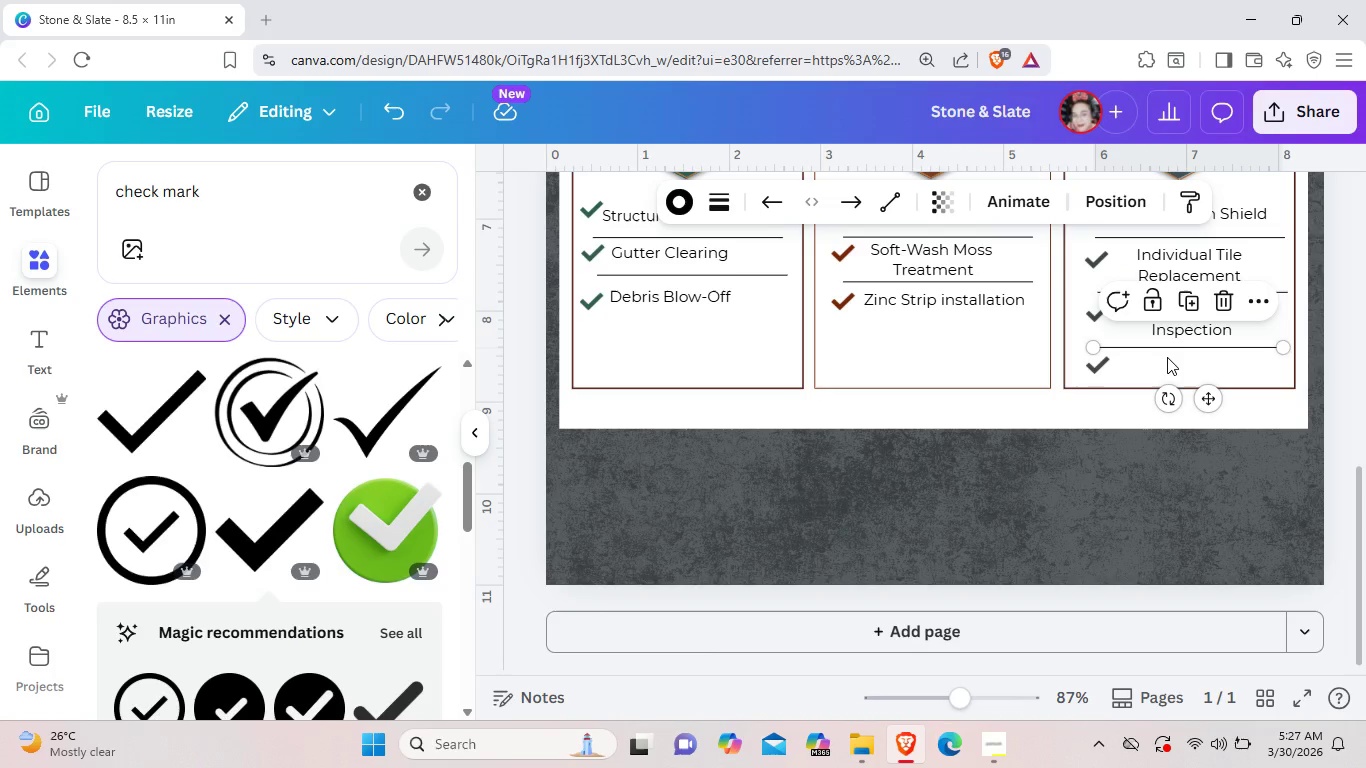 
left_click([1167, 357])
 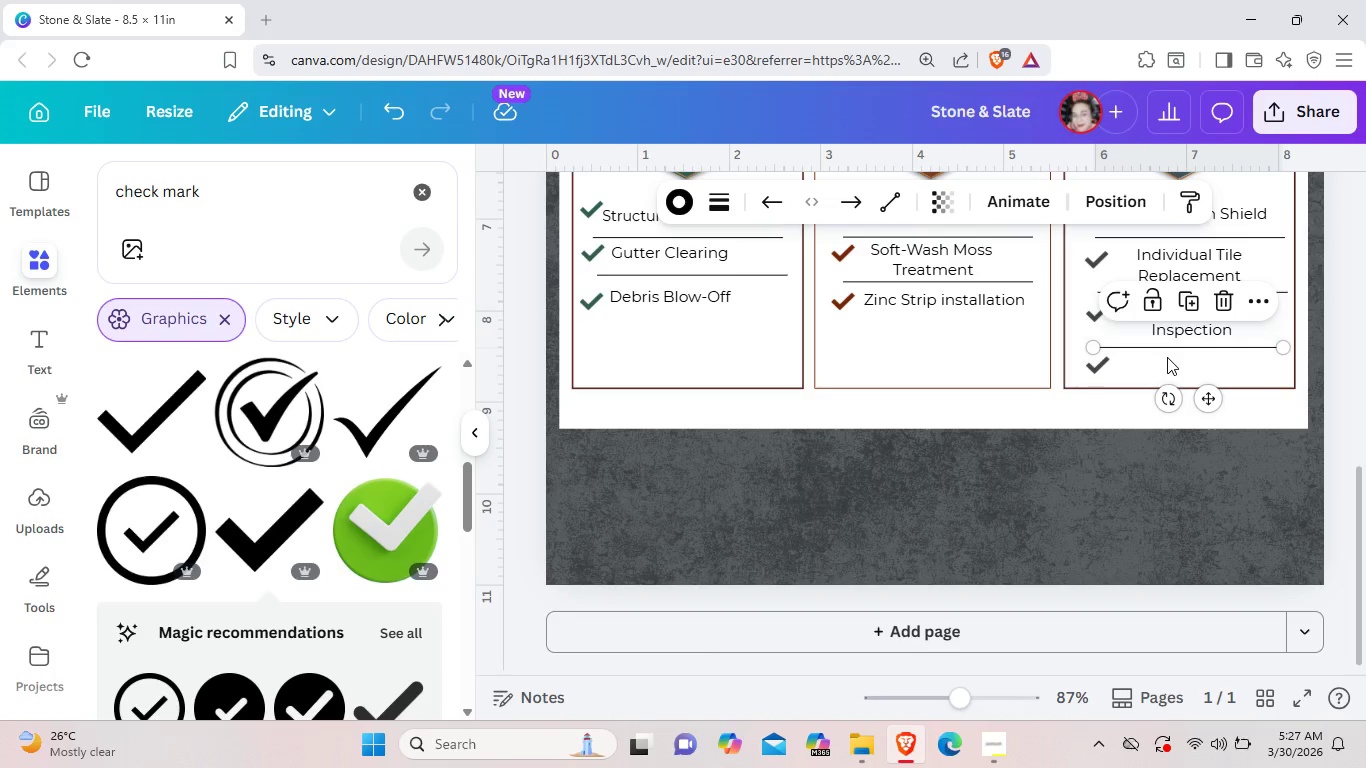 
key(Control+V)
 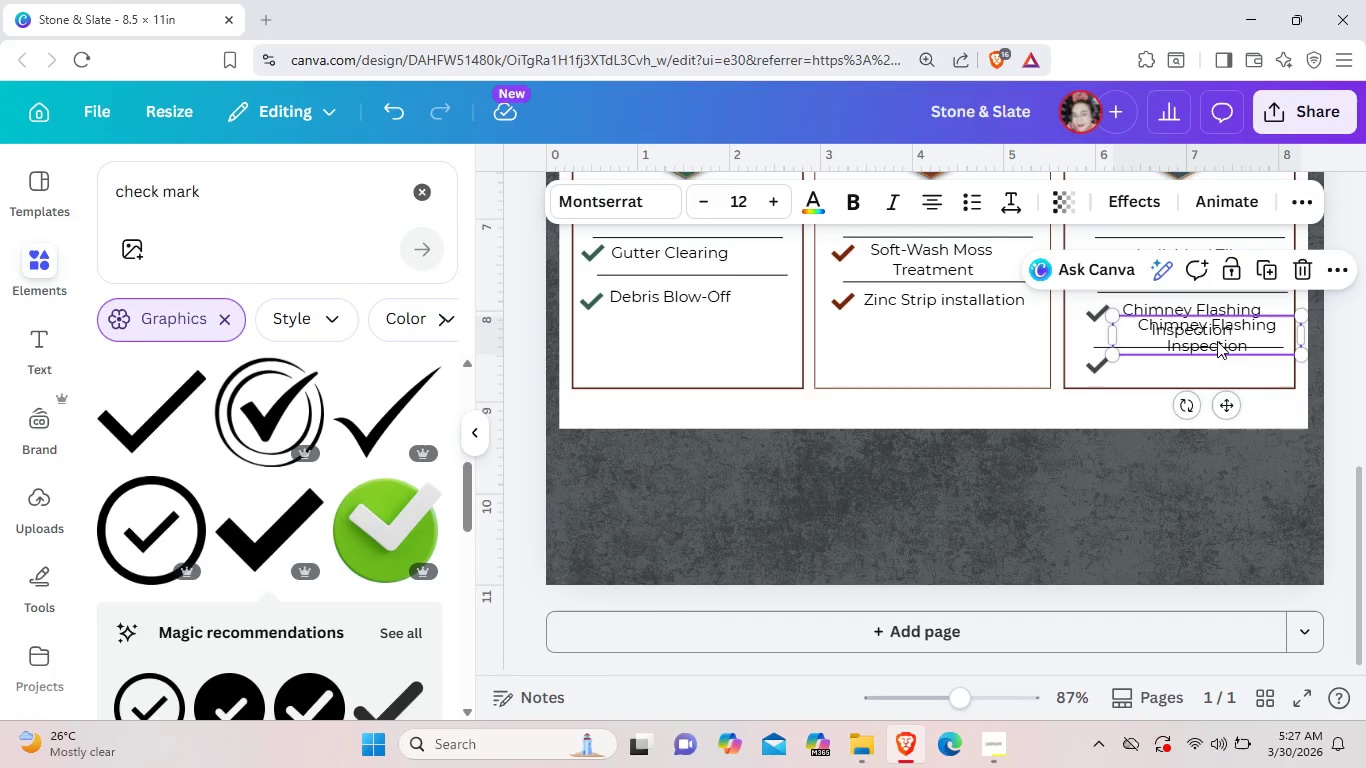 
left_click_drag(start_coordinate=[1217, 341], to_coordinate=[1217, 376])
 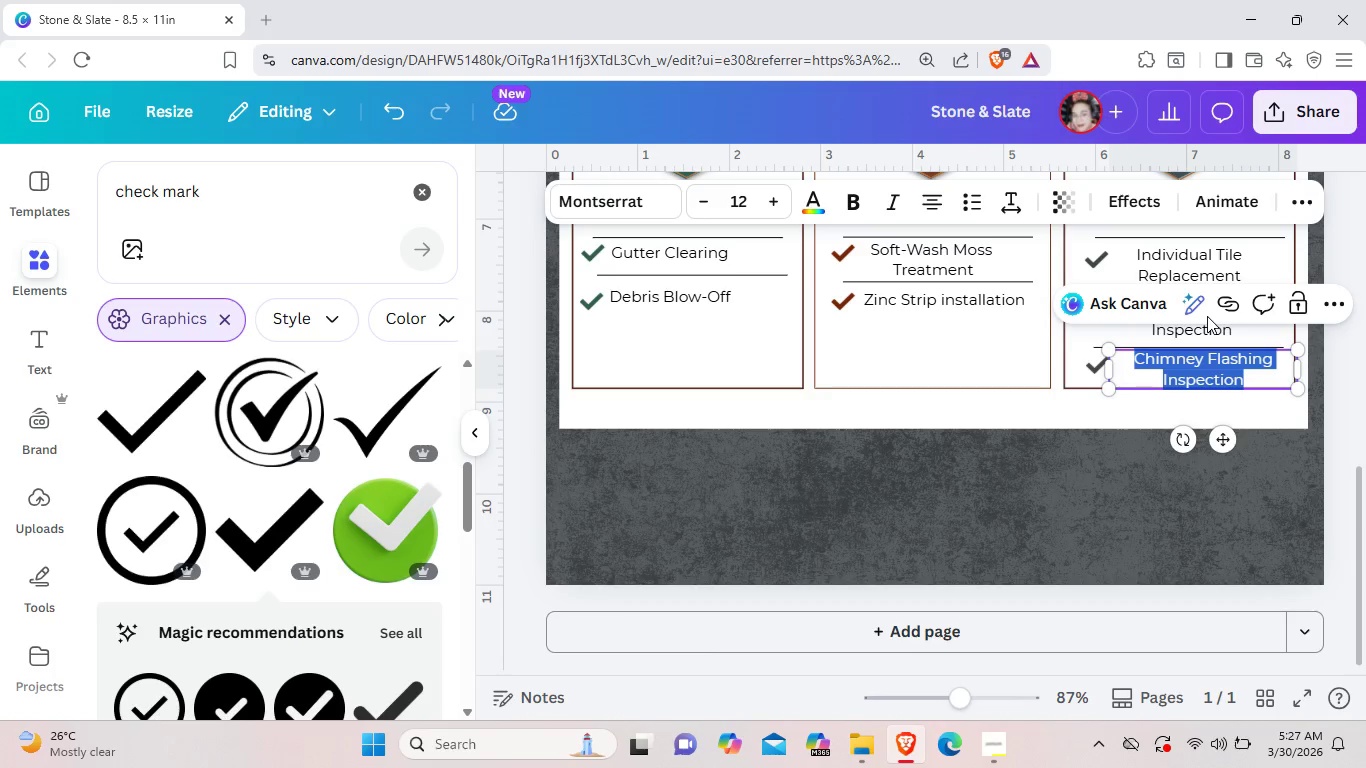 
key(Backspace)
 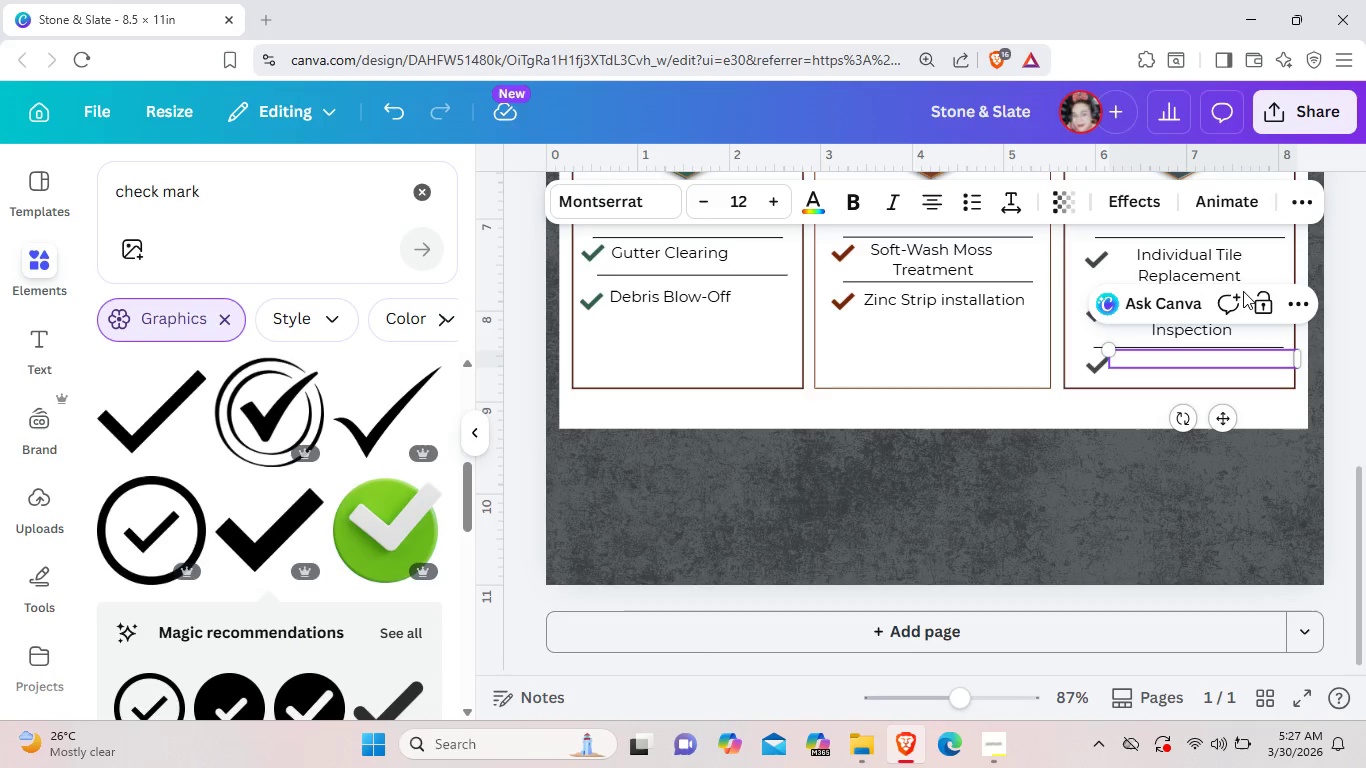 
type(5-year NO Growth)
 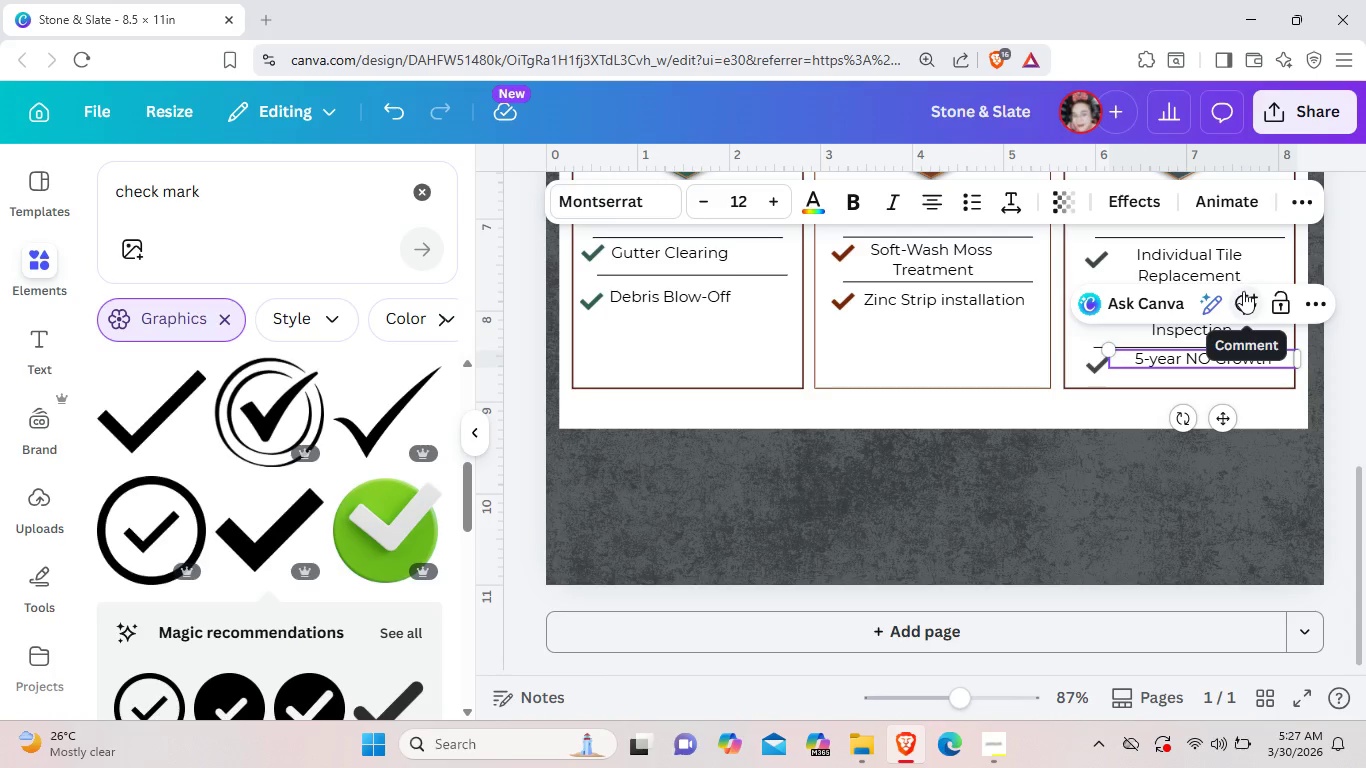 
key(Space)
 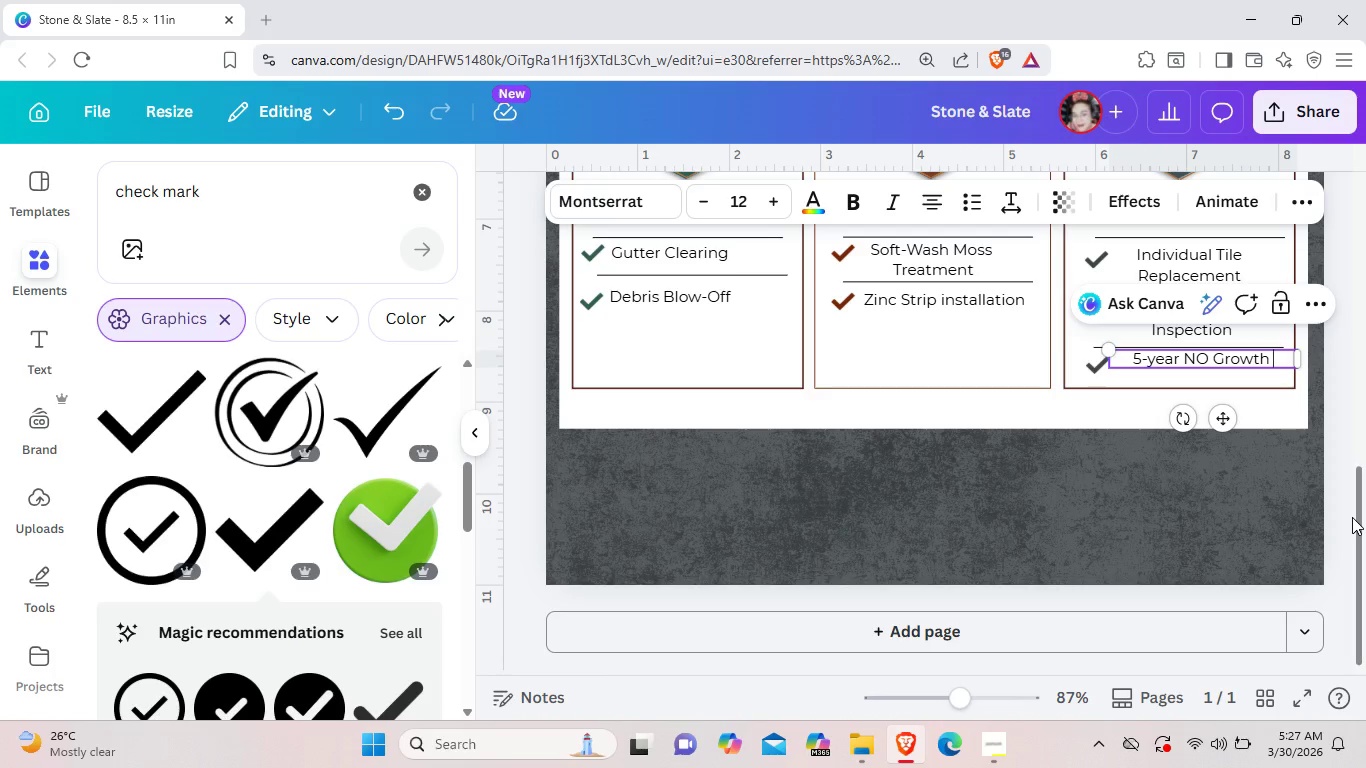 
type(Guarantee)
 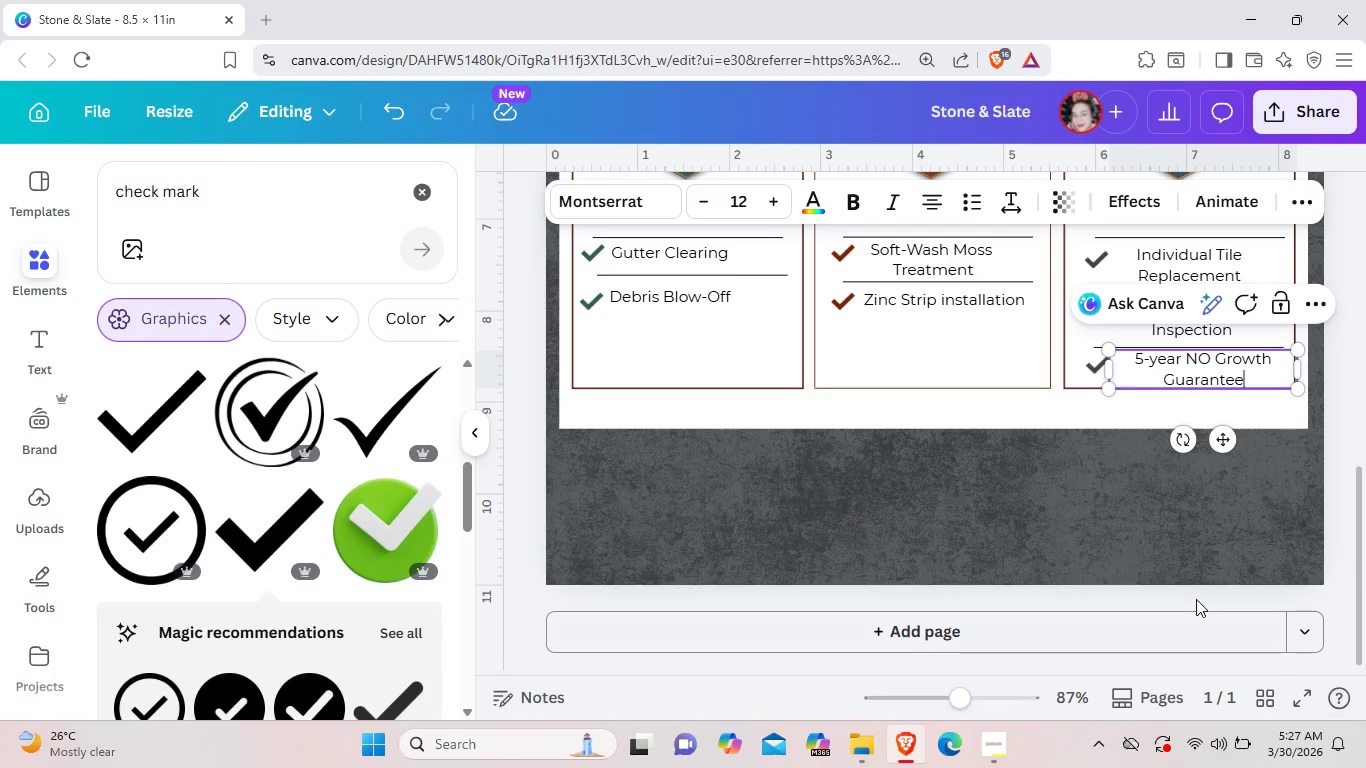 
left_click([1173, 525])
 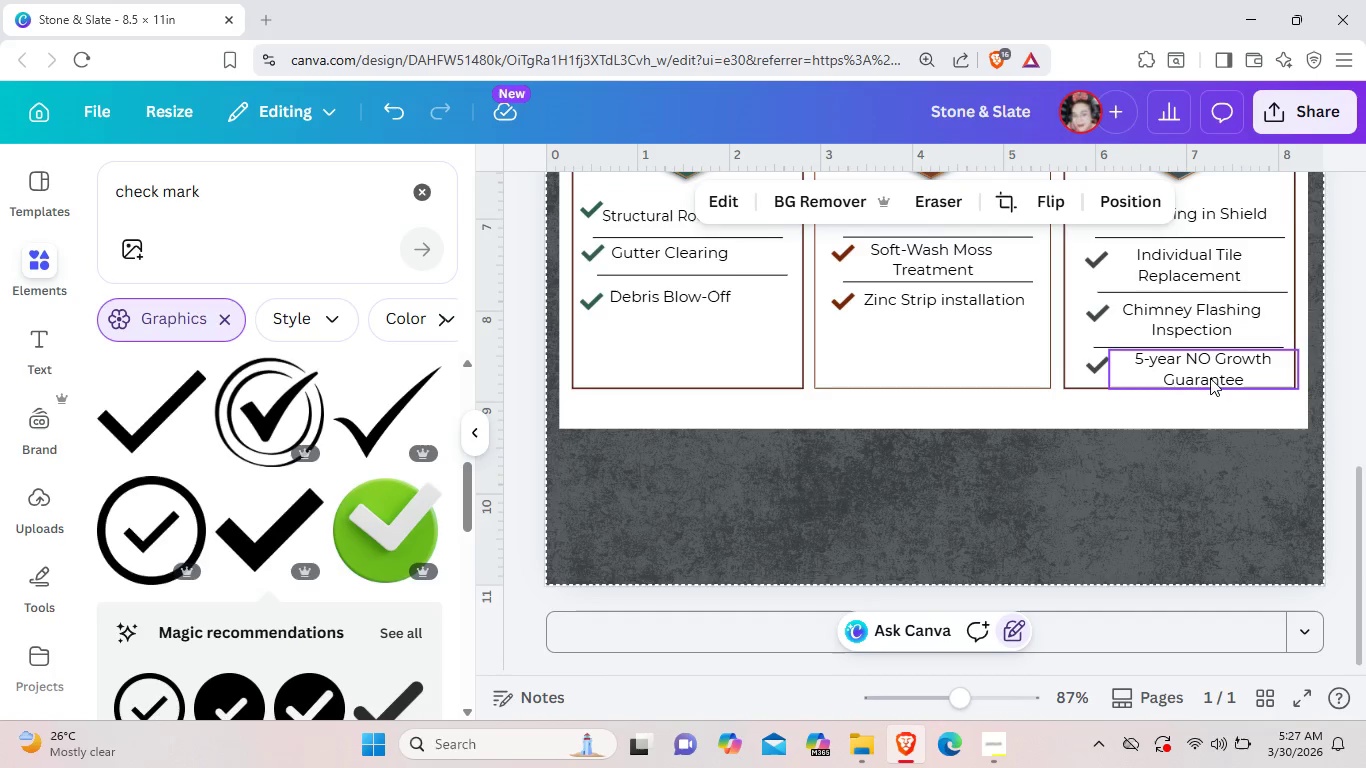 
left_click_drag(start_coordinate=[1213, 376], to_coordinate=[1202, 376])
 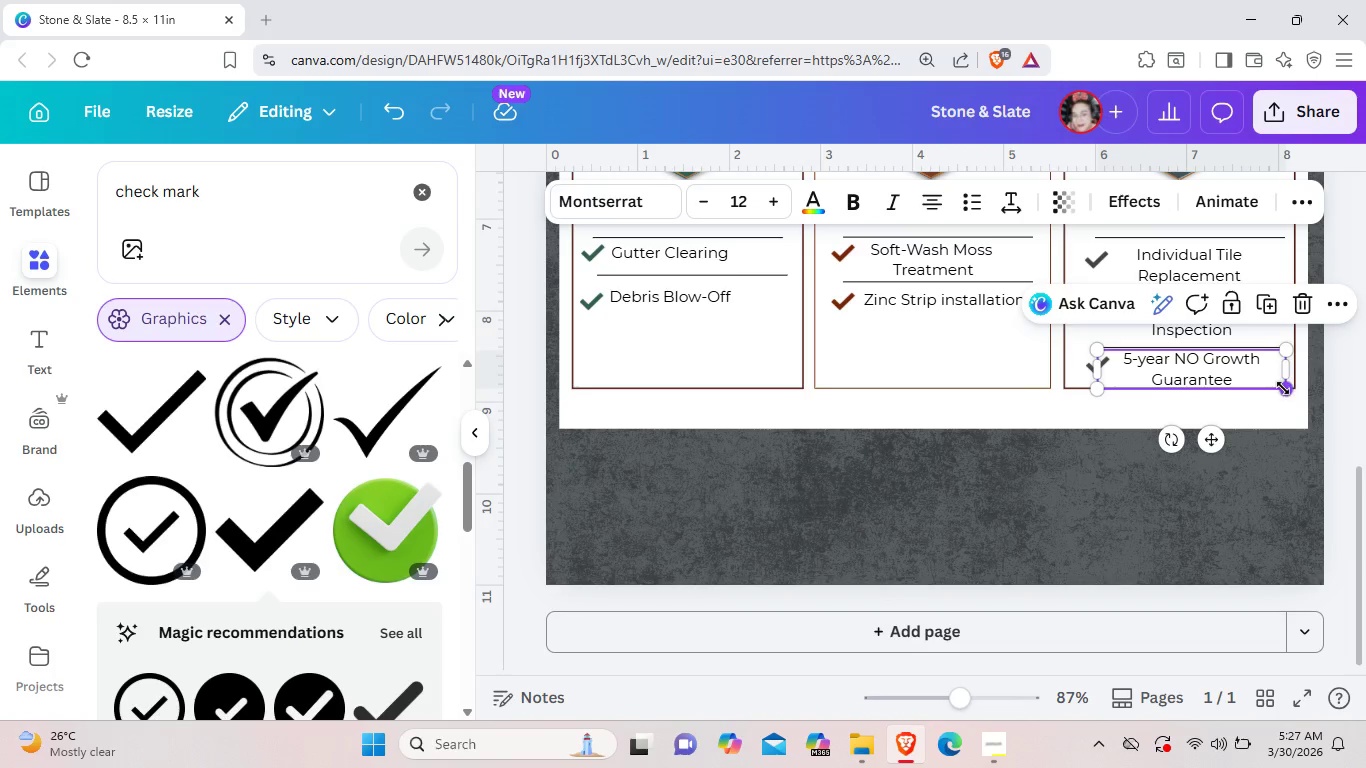 
left_click_drag(start_coordinate=[1283, 388], to_coordinate=[1280, 382])
 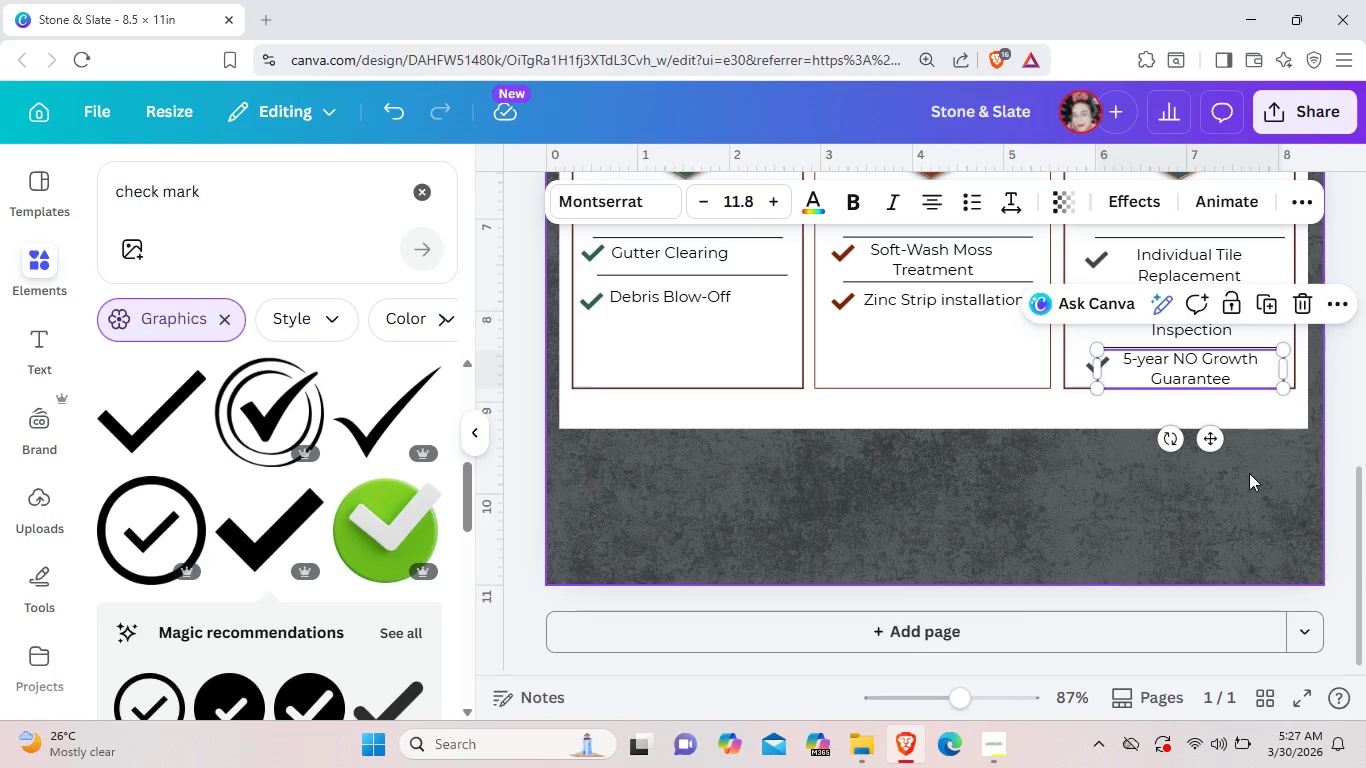 
left_click([1249, 473])
 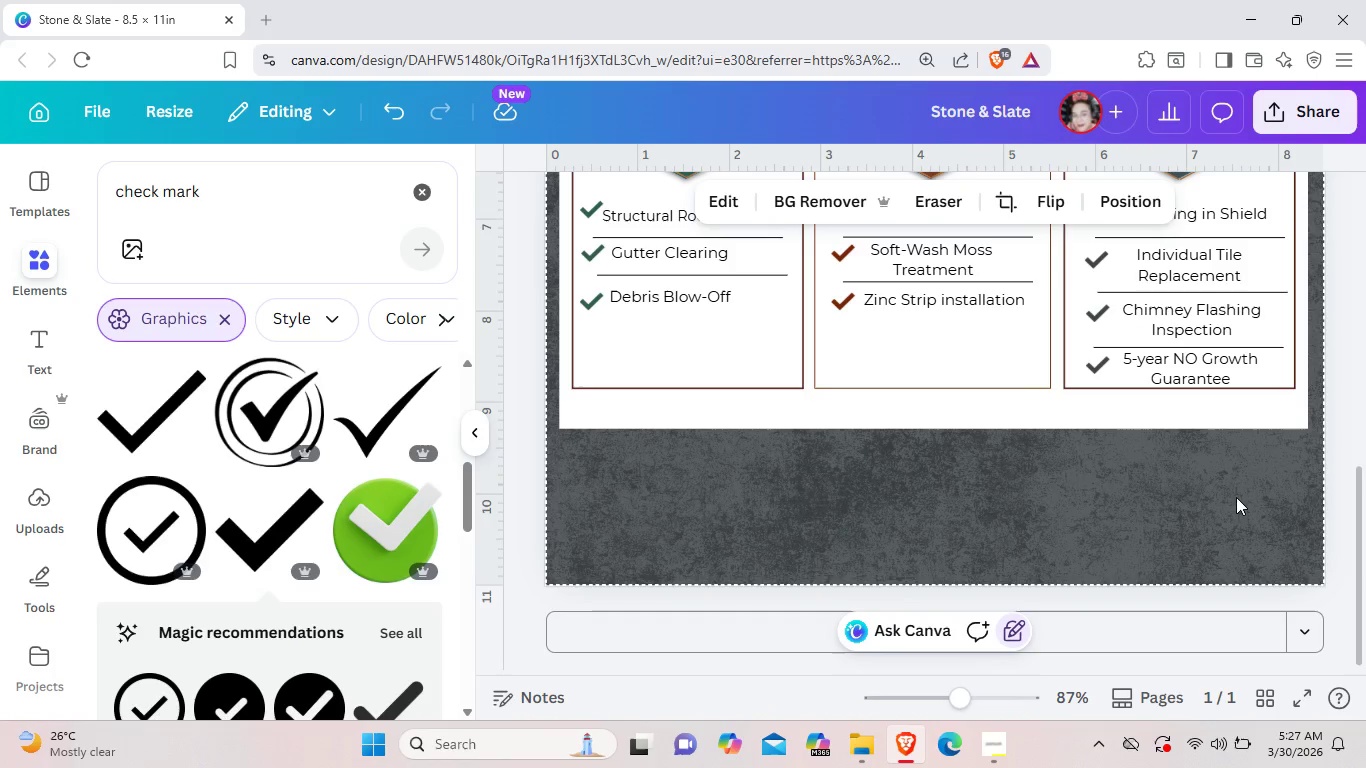 
scroll: coordinate [1231, 519], scroll_direction: up, amount: 2.0
 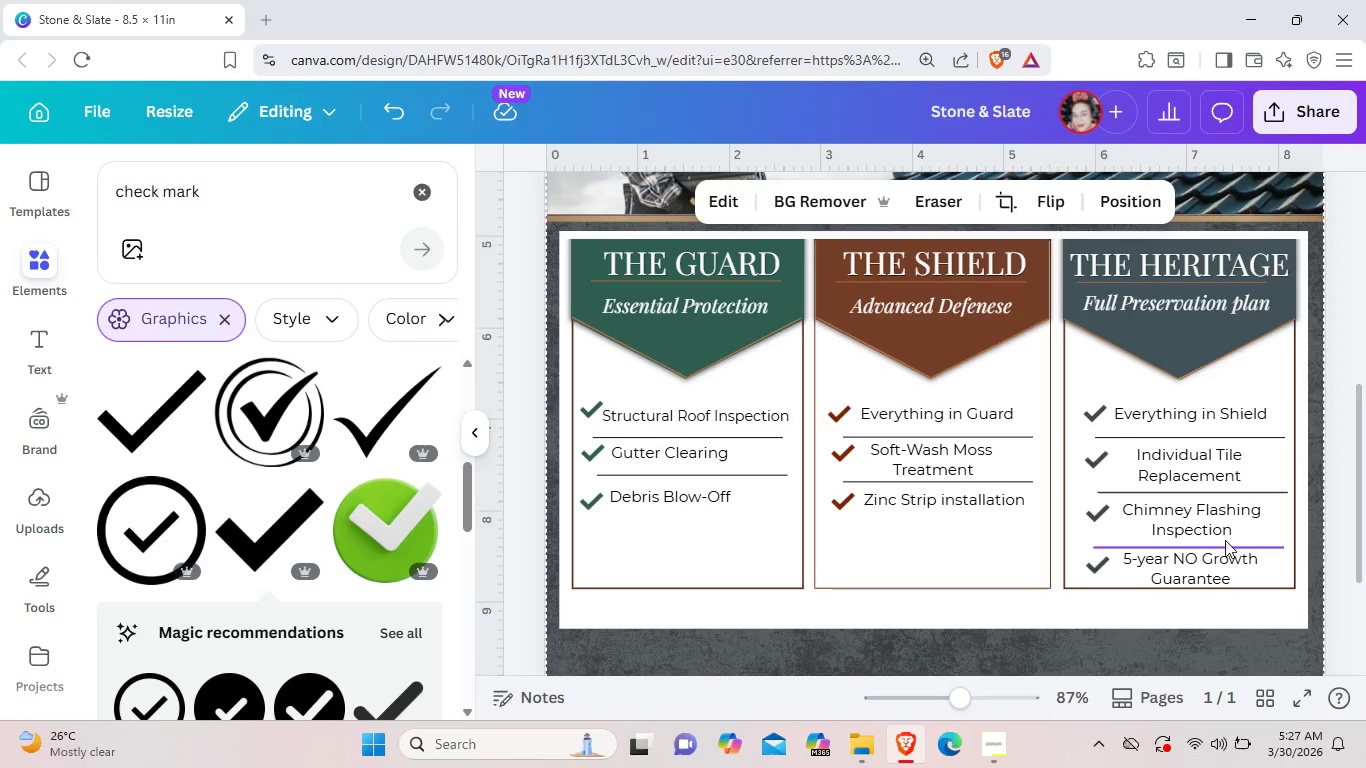 
scroll: coordinate [1225, 540], scroll_direction: down, amount: 1.0
 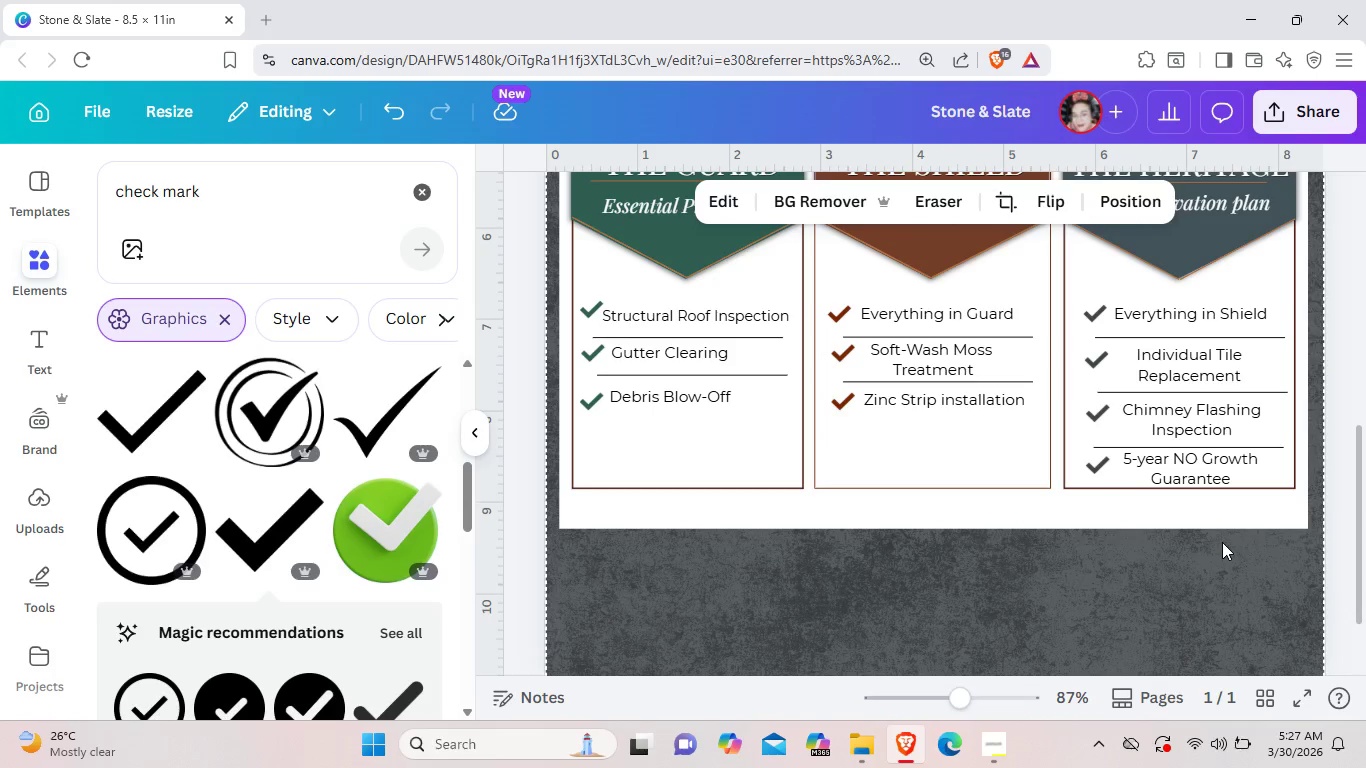 
scroll: coordinate [1222, 542], scroll_direction: up, amount: 1.0
 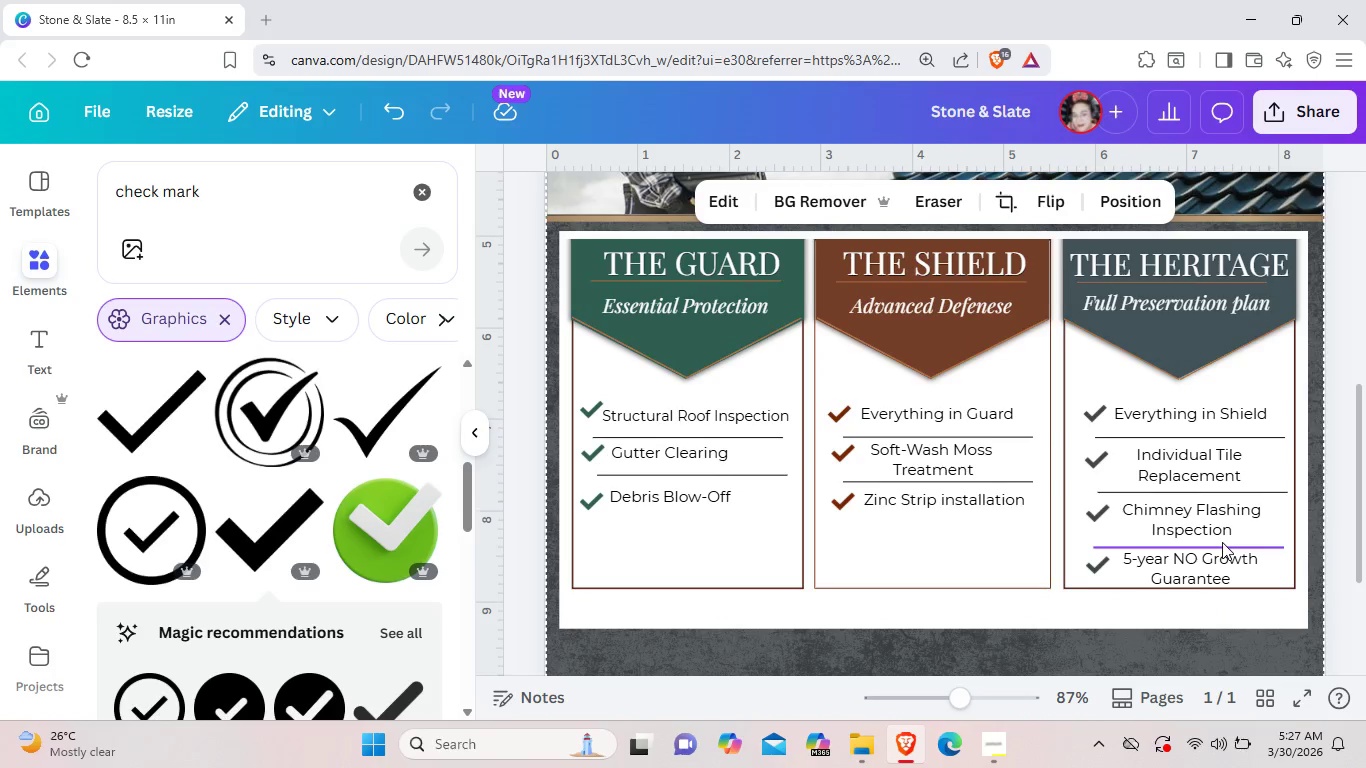 
scroll: coordinate [1222, 542], scroll_direction: down, amount: 2.0
 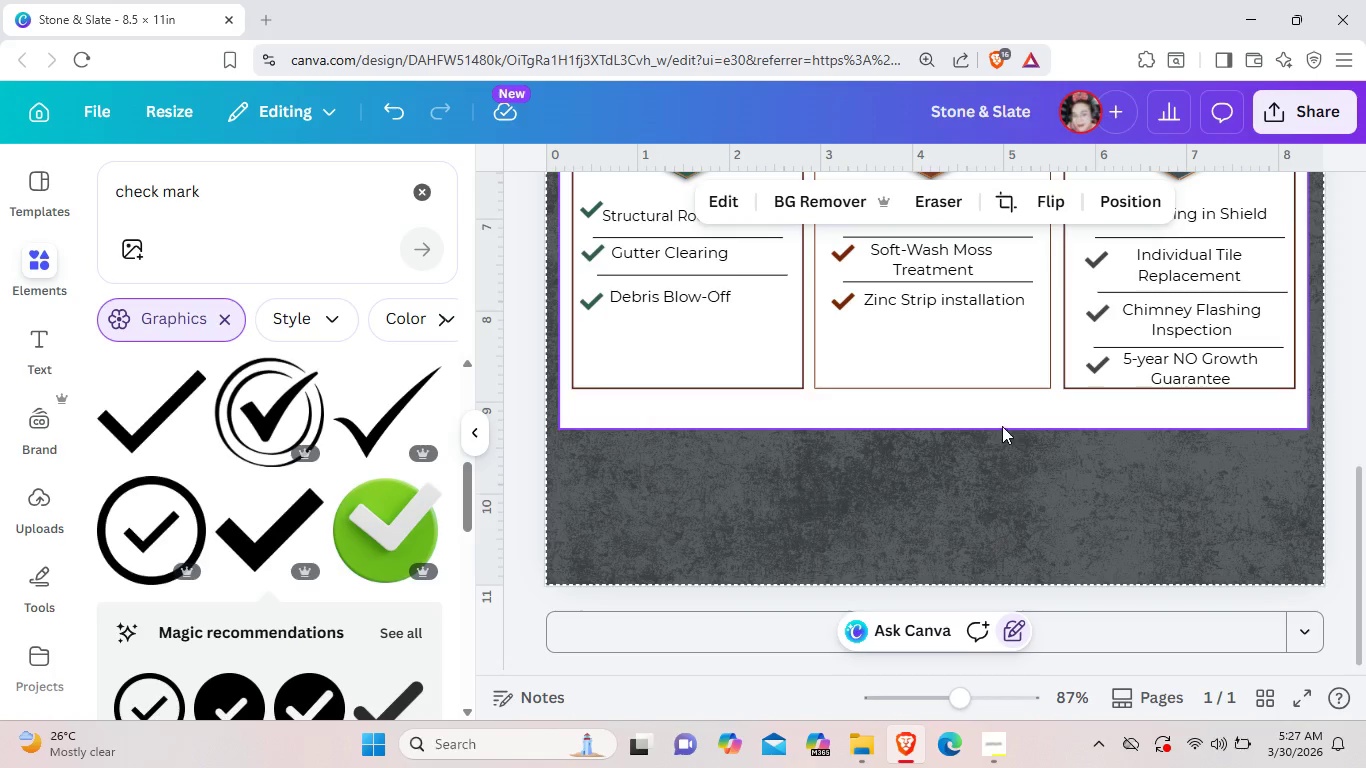 
left_click([1002, 421])
 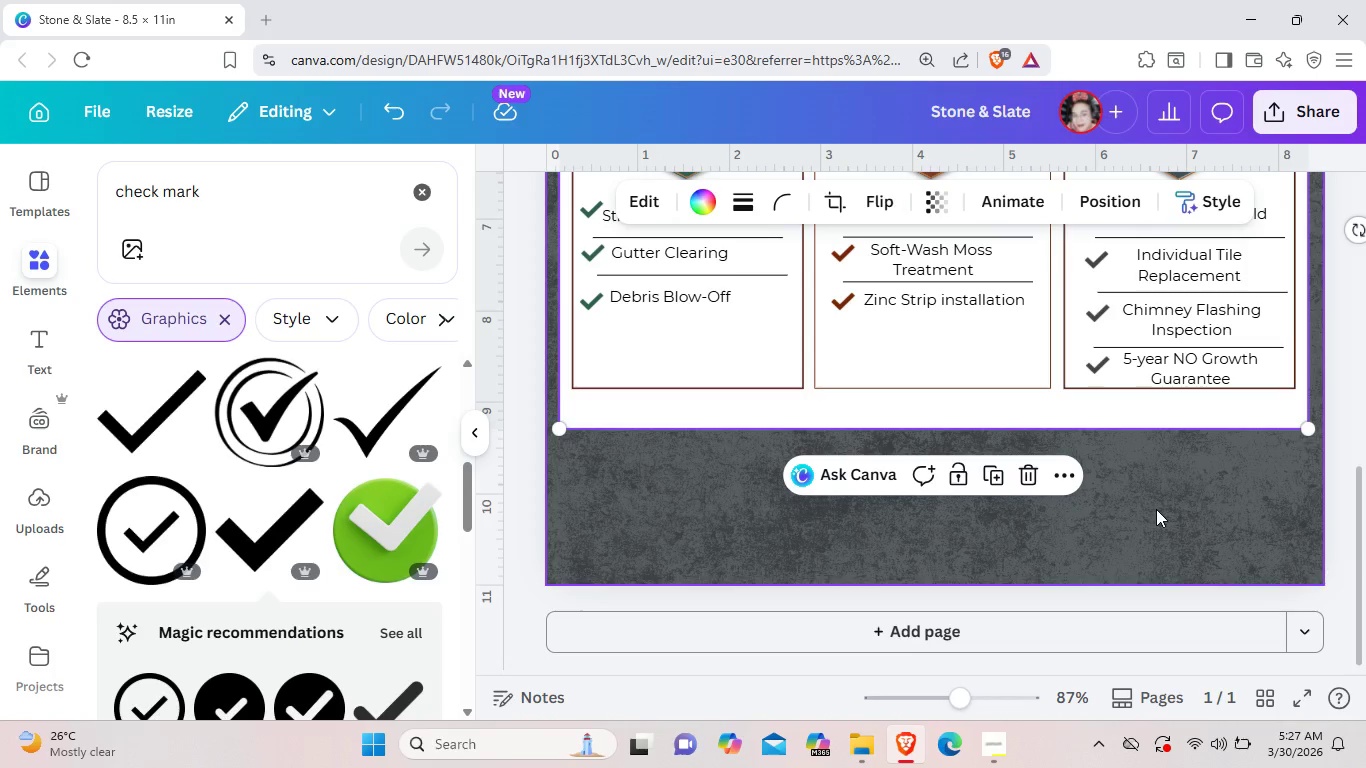 
wait(8.91)
 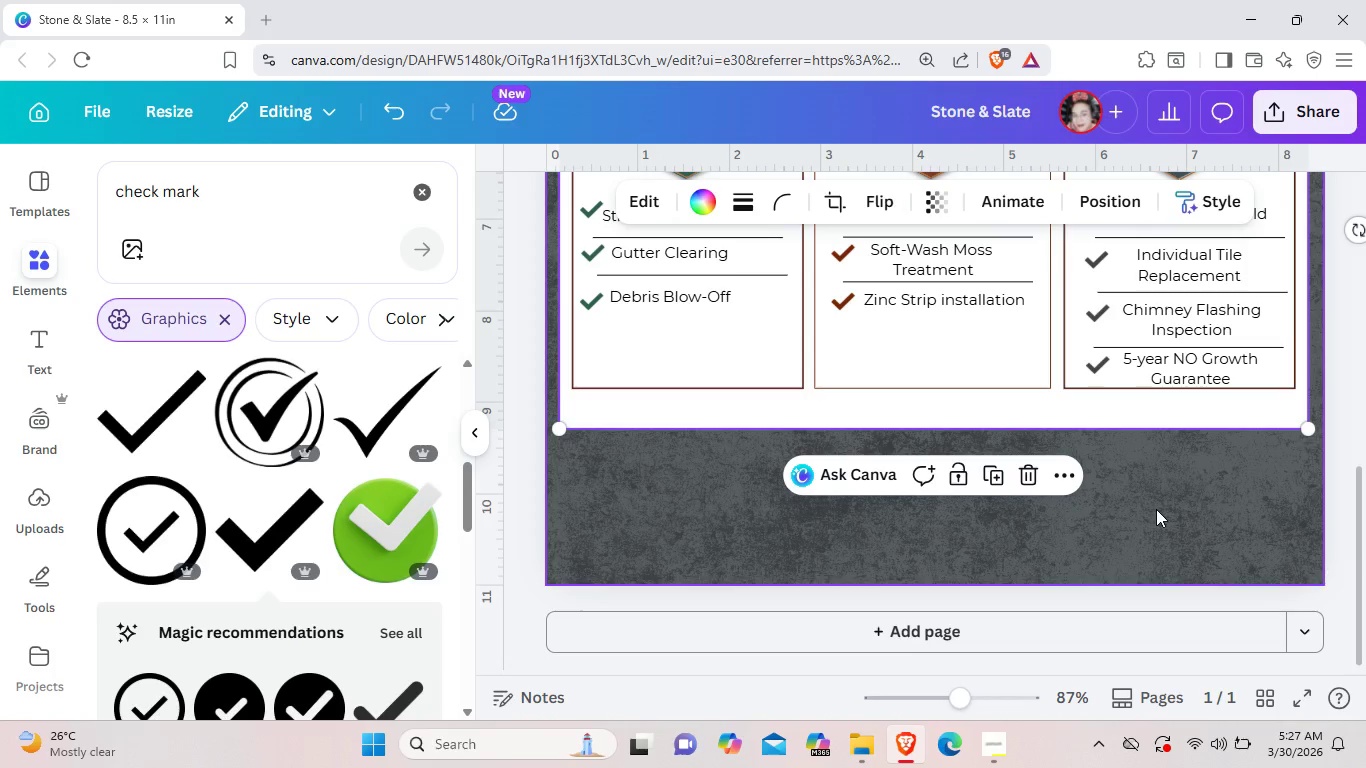 
scroll: coordinate [1144, 502], scroll_direction: up, amount: 2.0
 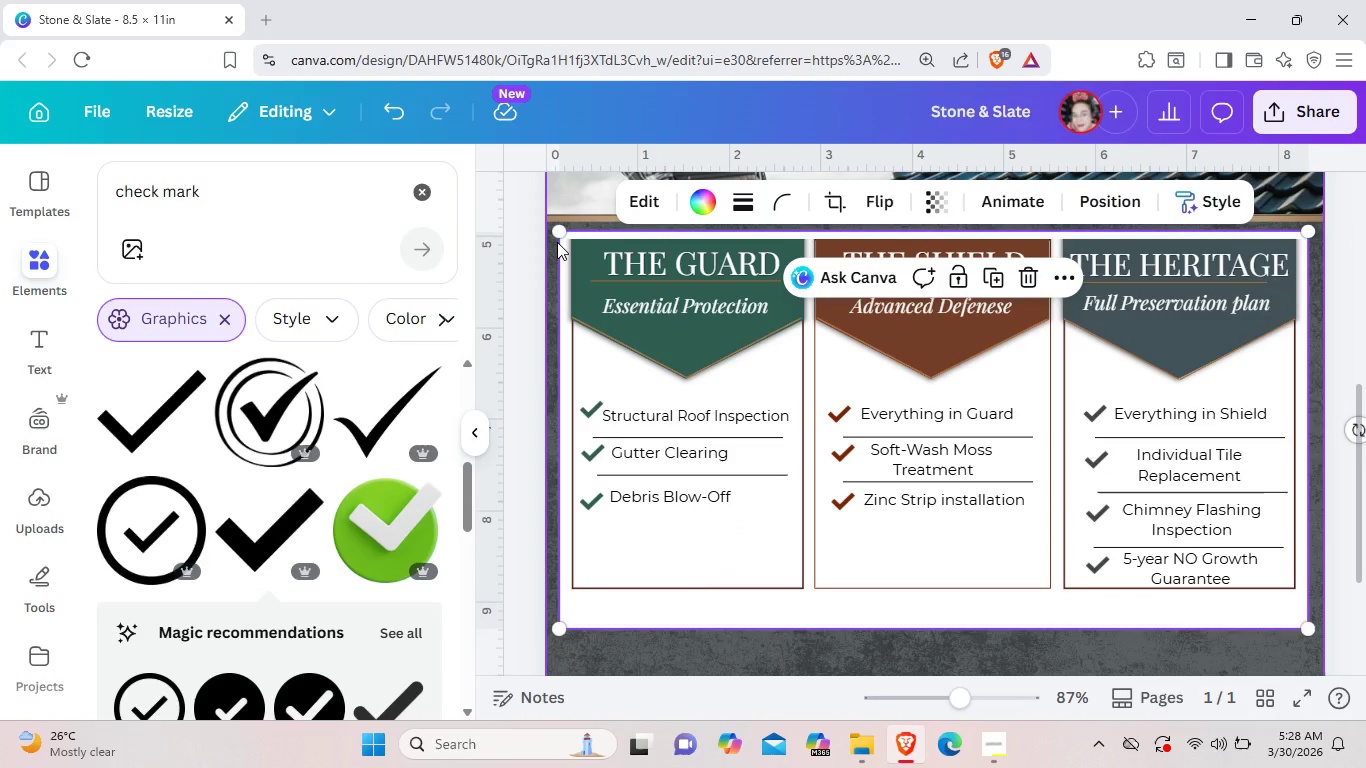 
left_click_drag(start_coordinate=[557, 242], to_coordinate=[1302, 598])
 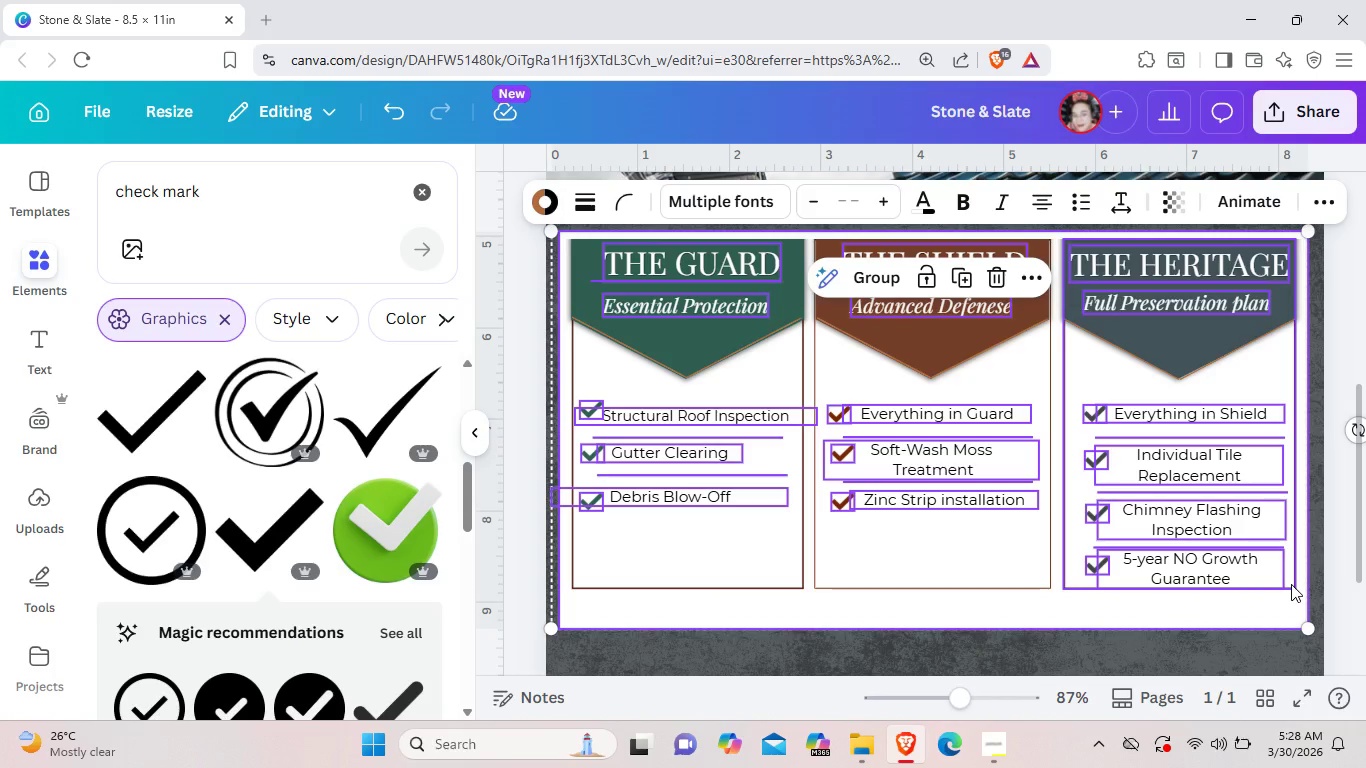 
wait(5.78)
 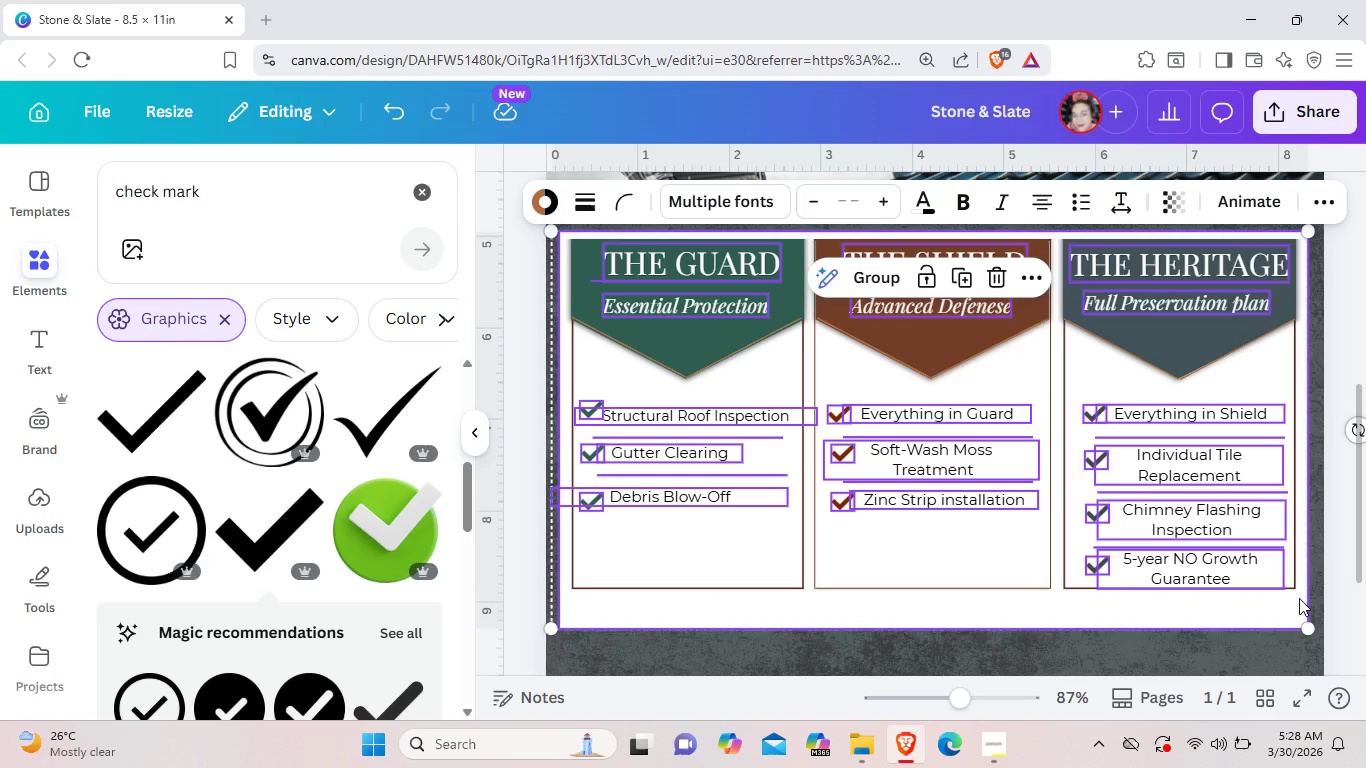 
left_click([1269, 616])
 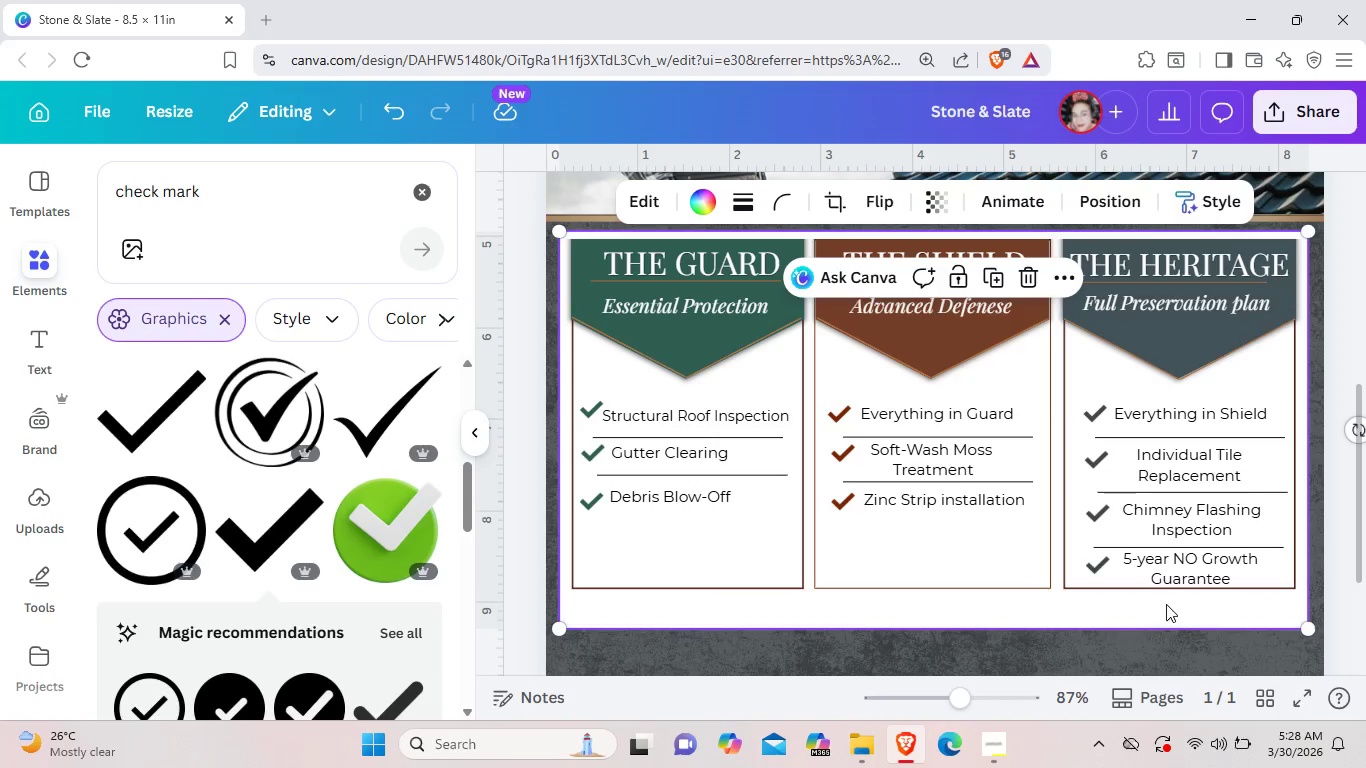 
left_click([1155, 604])
 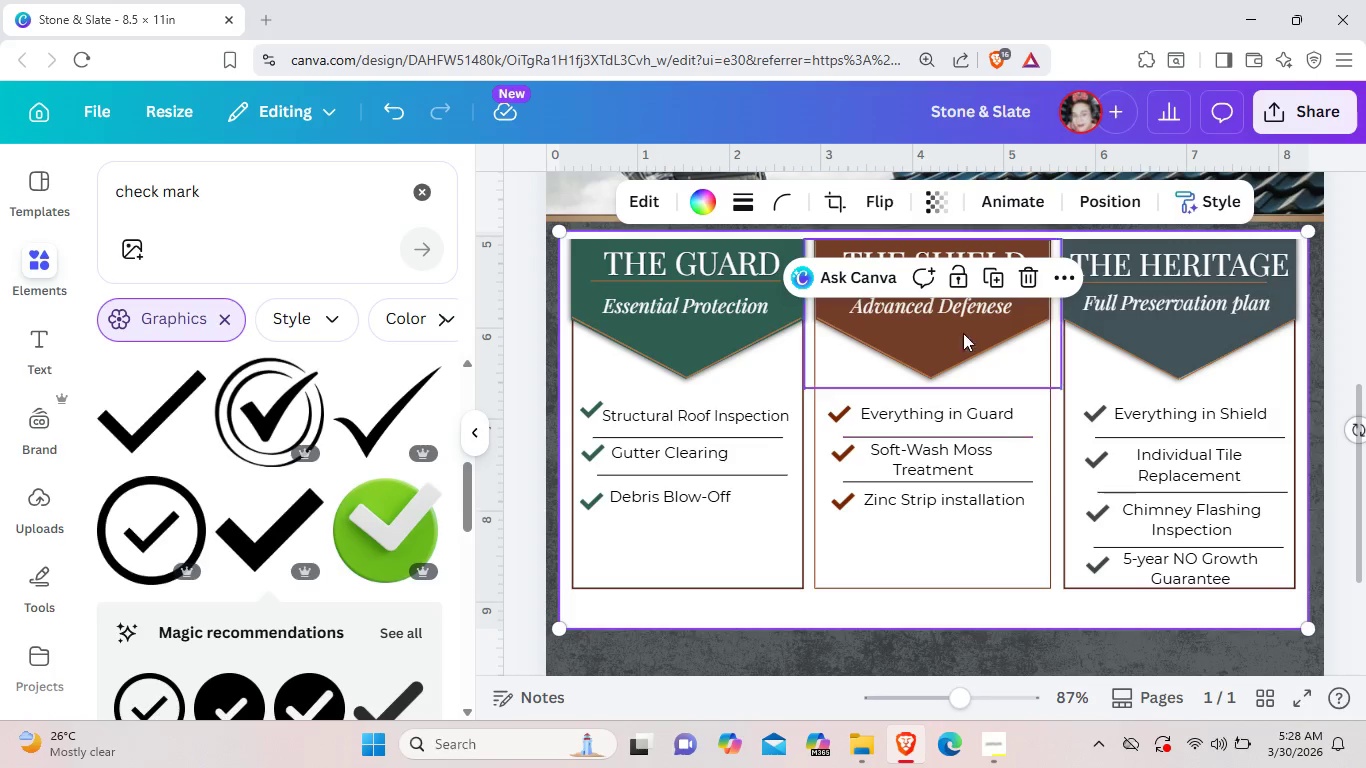 
left_click([961, 285])
 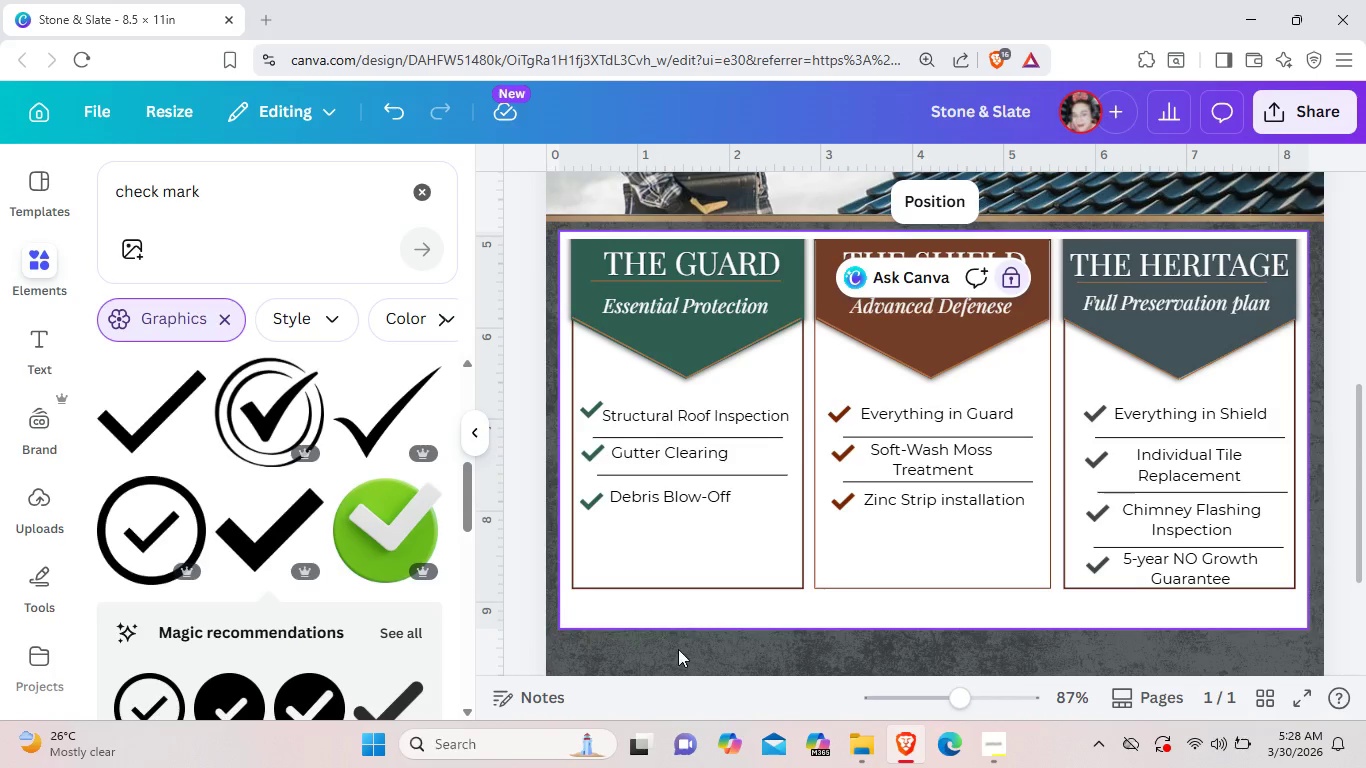 
left_click([681, 669])
 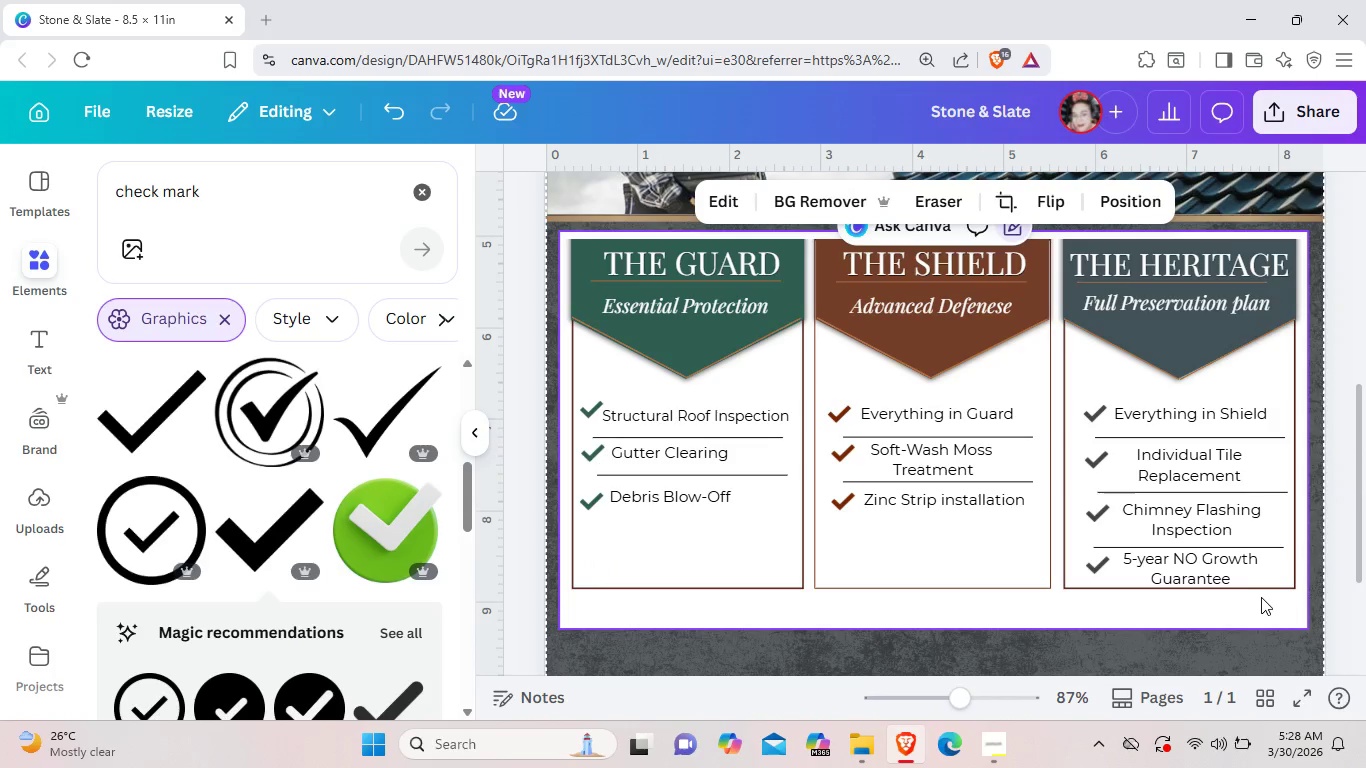 
wait(5.56)
 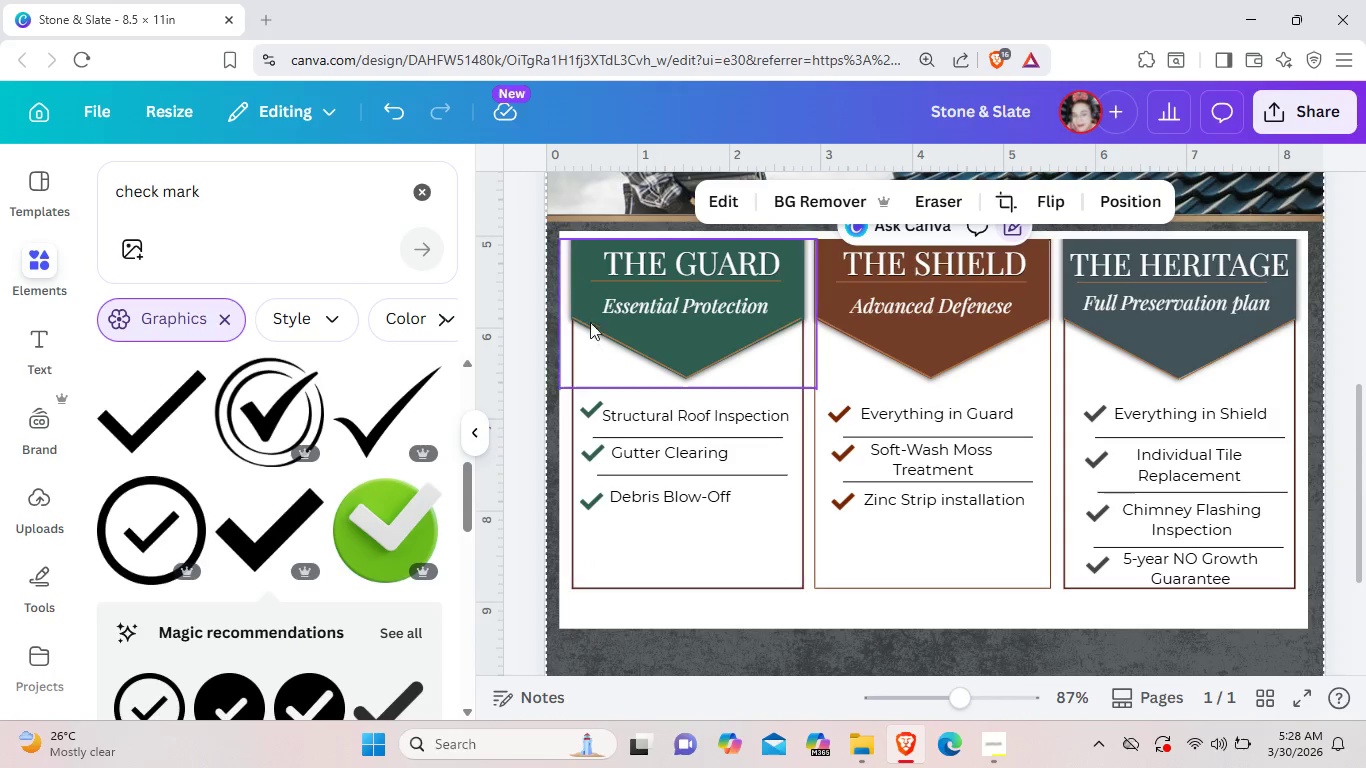 
left_click_drag(start_coordinate=[1258, 600], to_coordinate=[564, 233])
 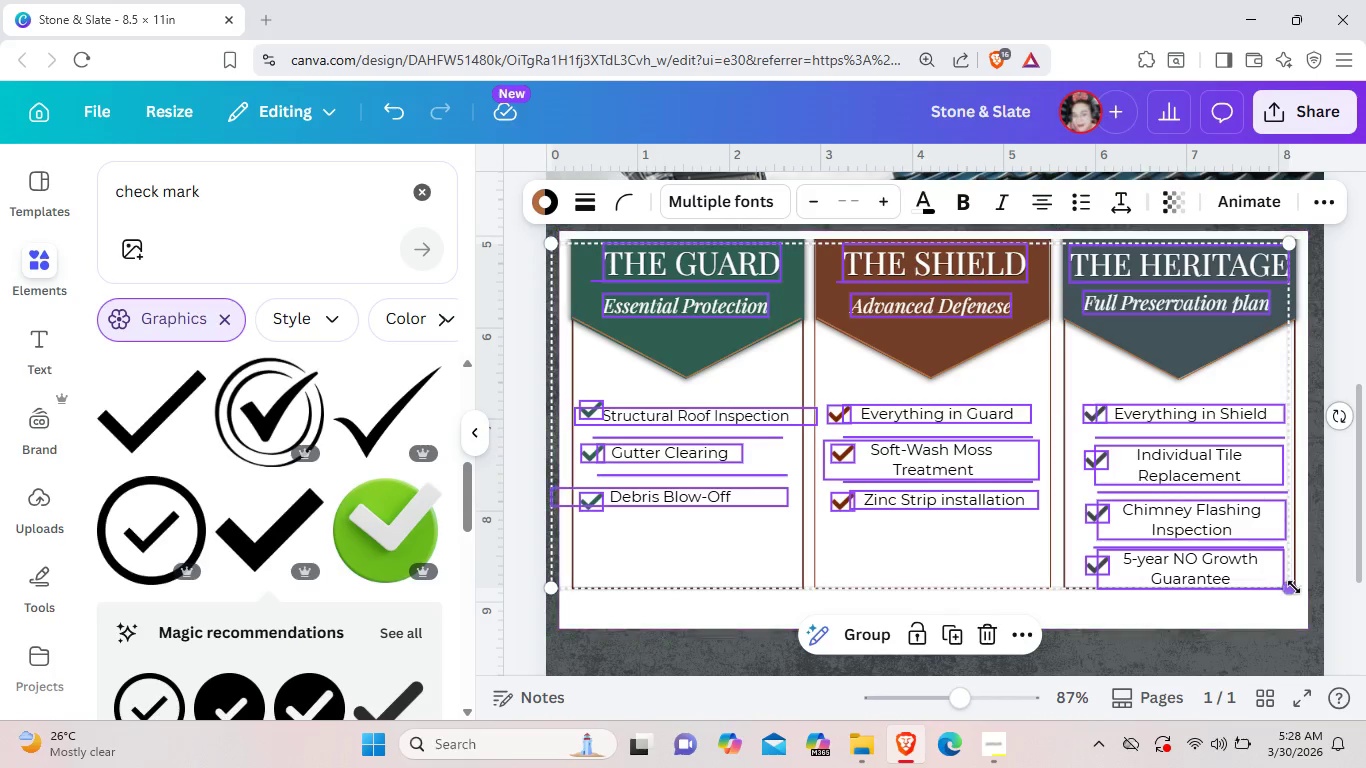 
left_click_drag(start_coordinate=[1291, 587], to_coordinate=[1302, 552])
 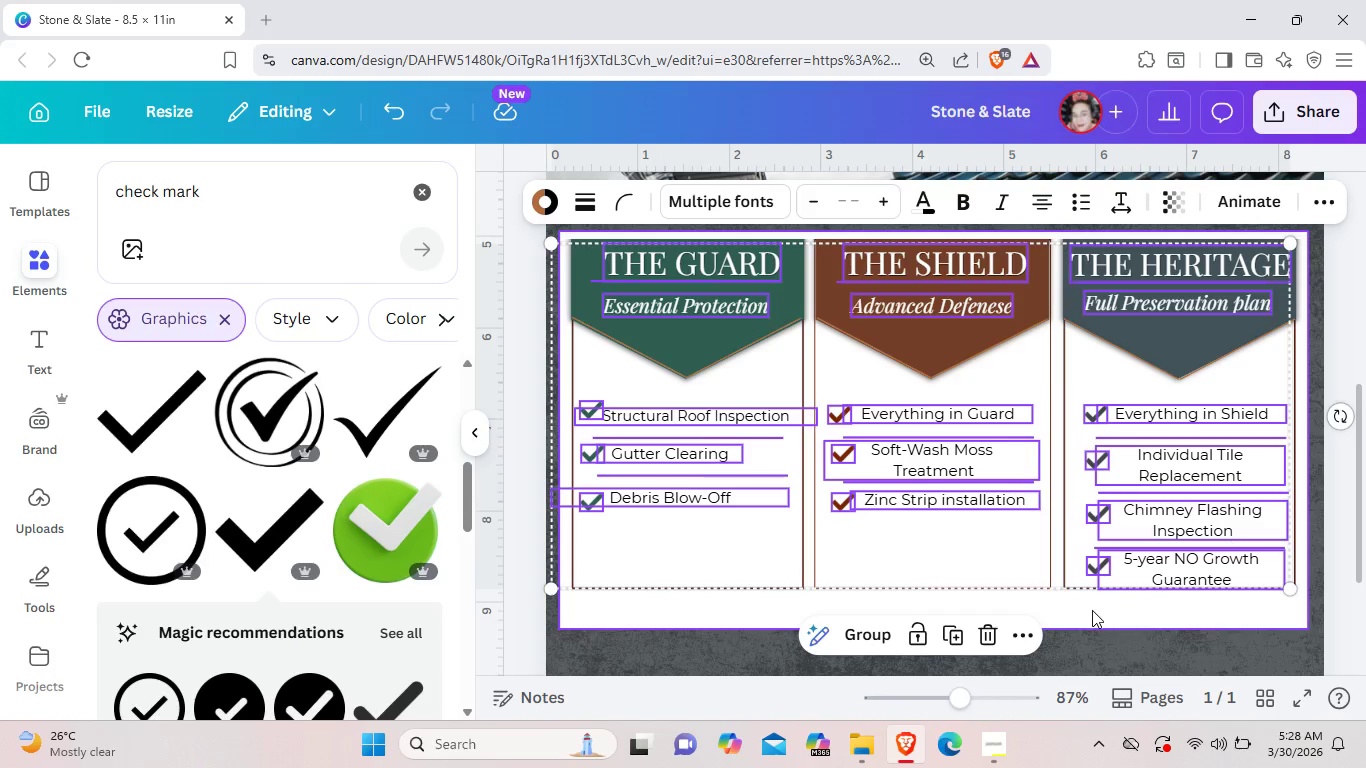 
left_click([1092, 610])
 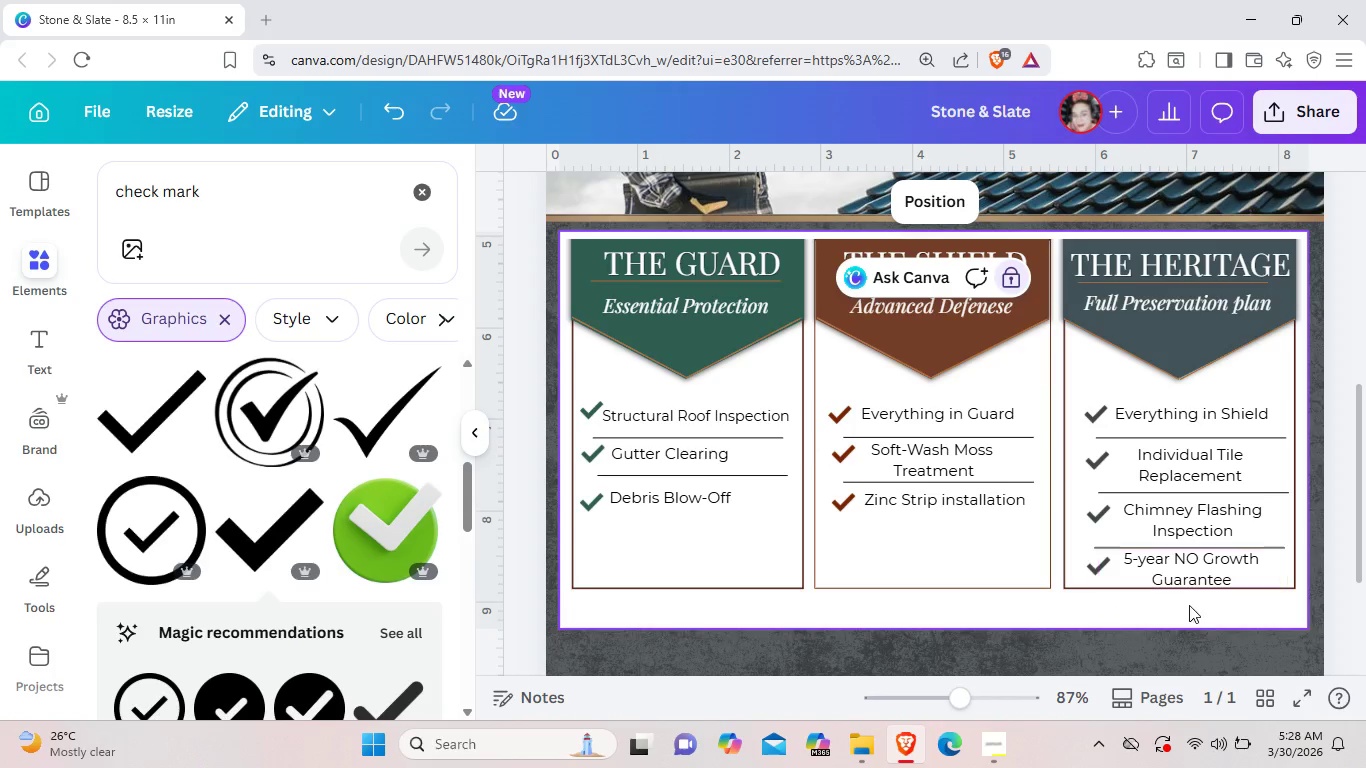 
wait(12.38)
 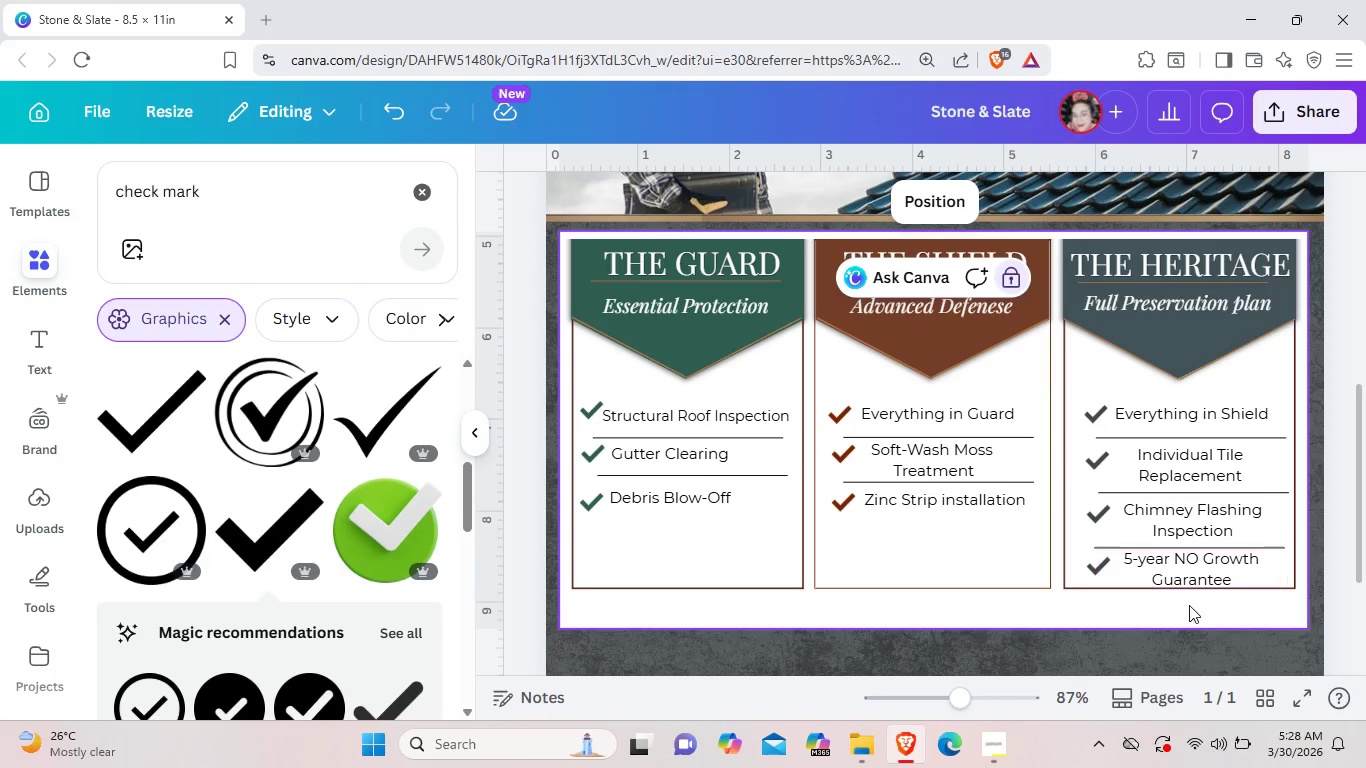 
left_click([1078, 584])
 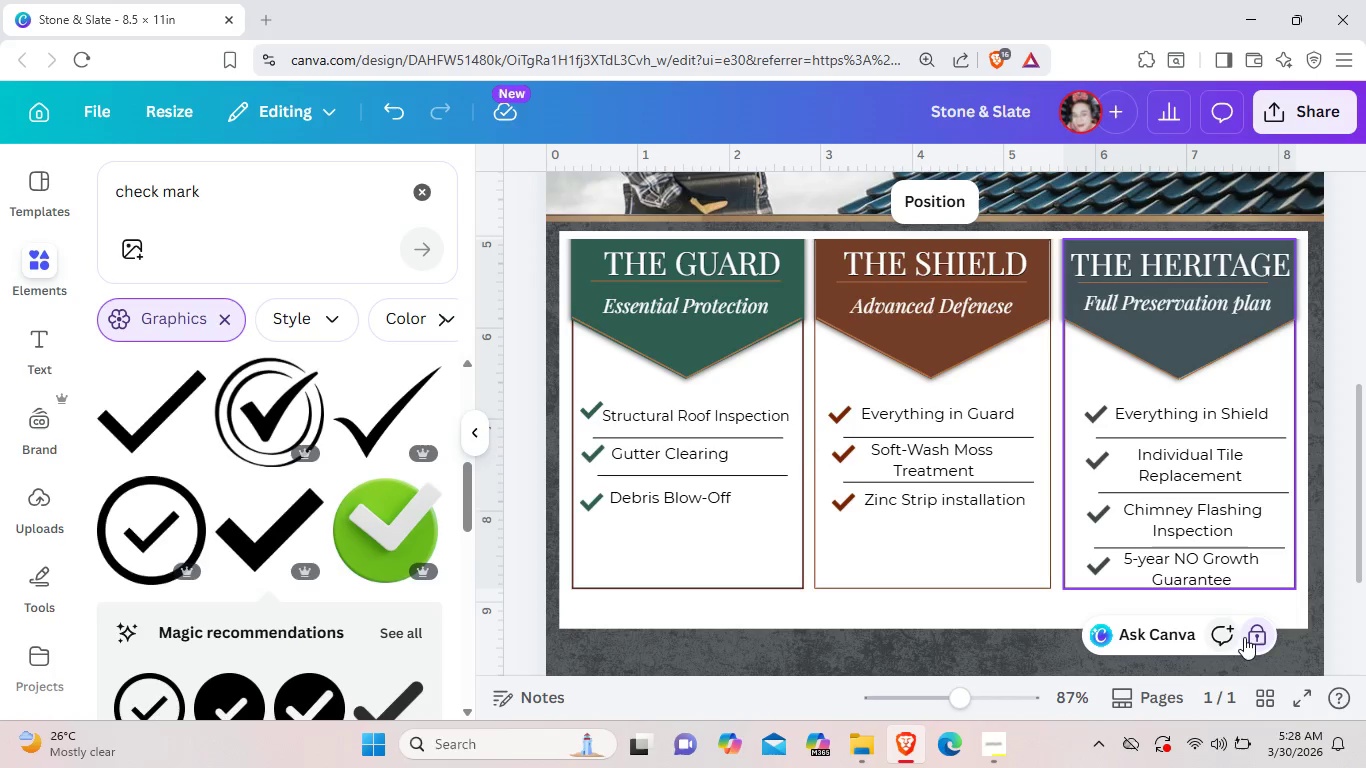 
left_click([1249, 637])
 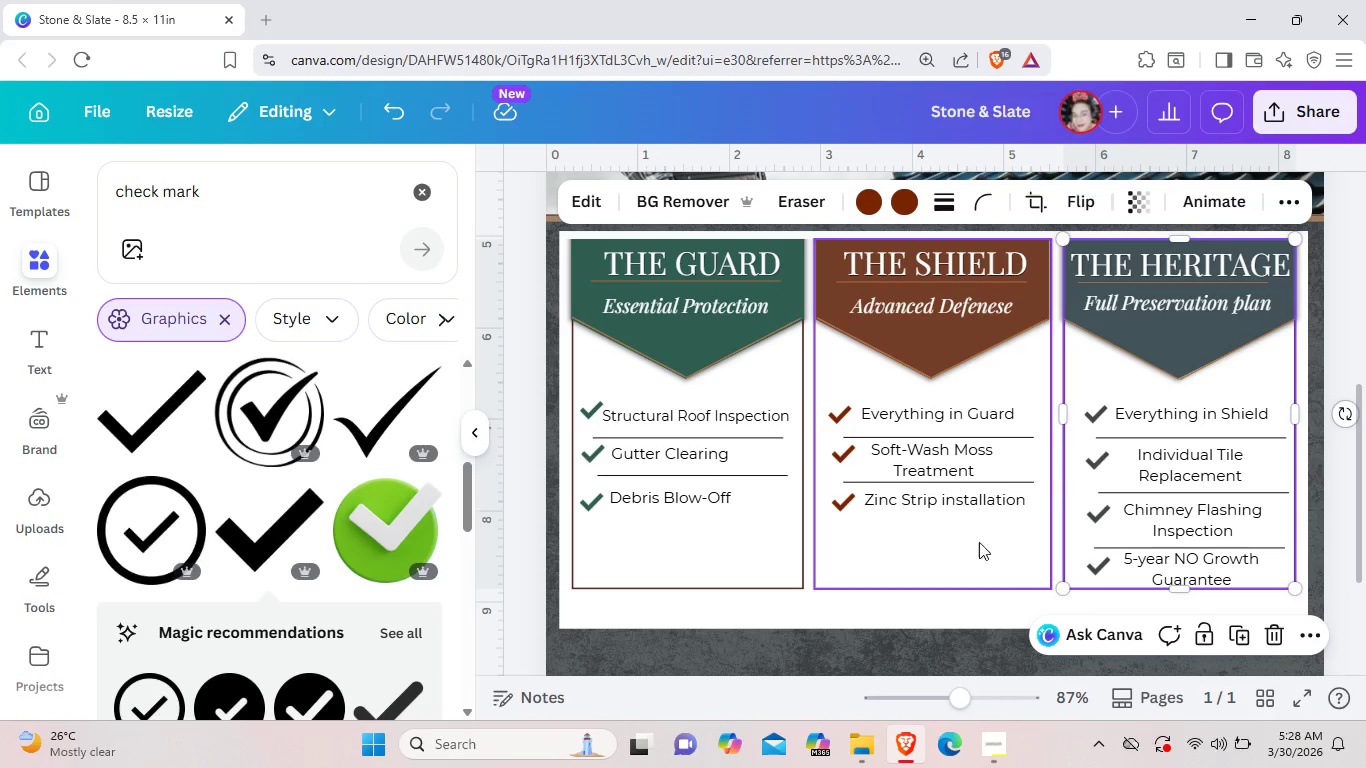 
left_click([977, 555])
 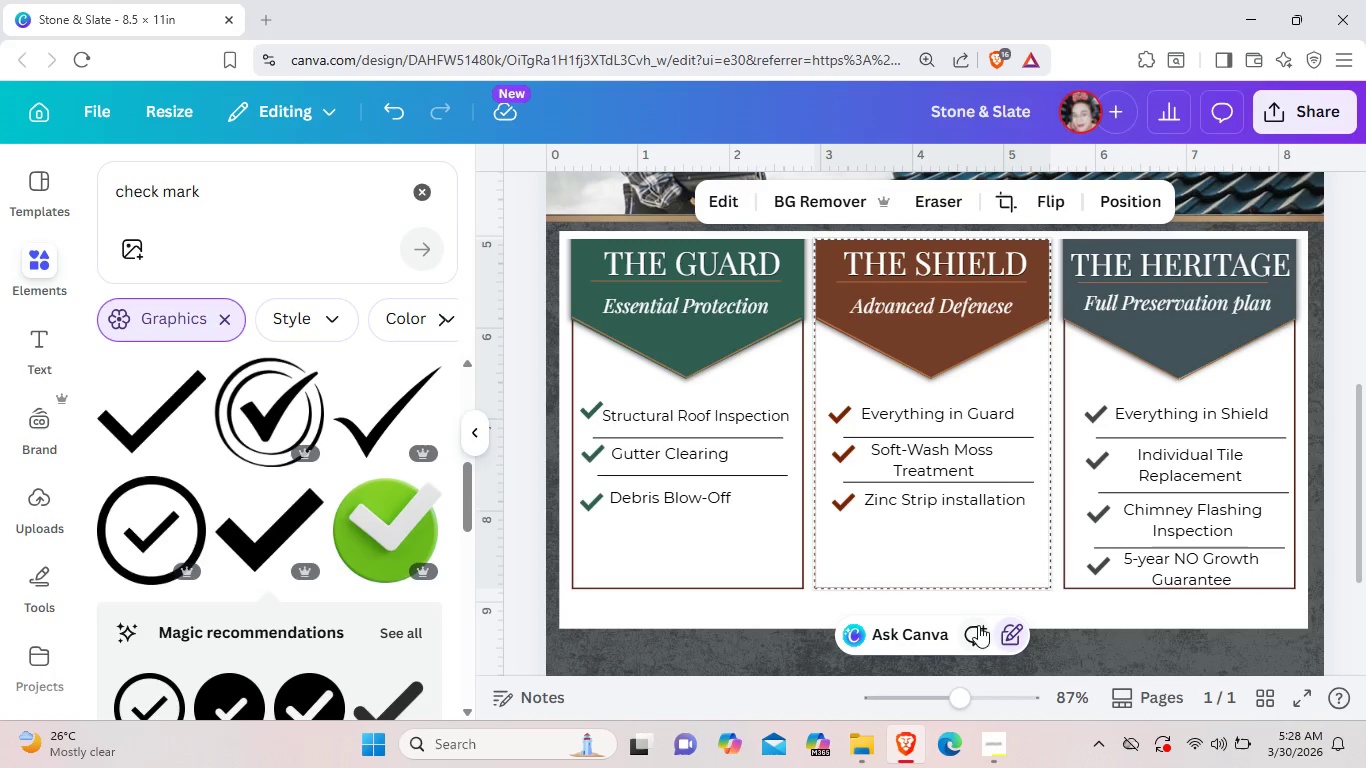 
left_click([1009, 635])
 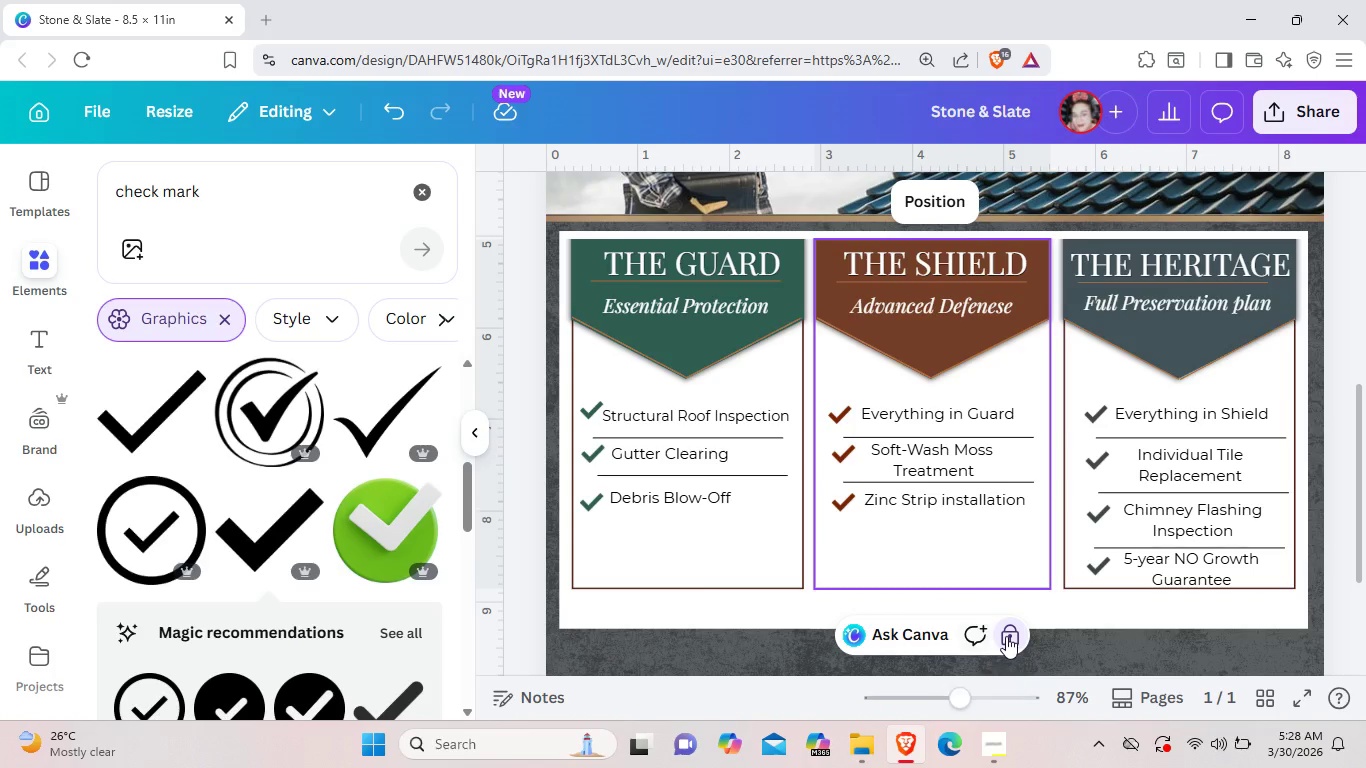 
left_click([1008, 636])
 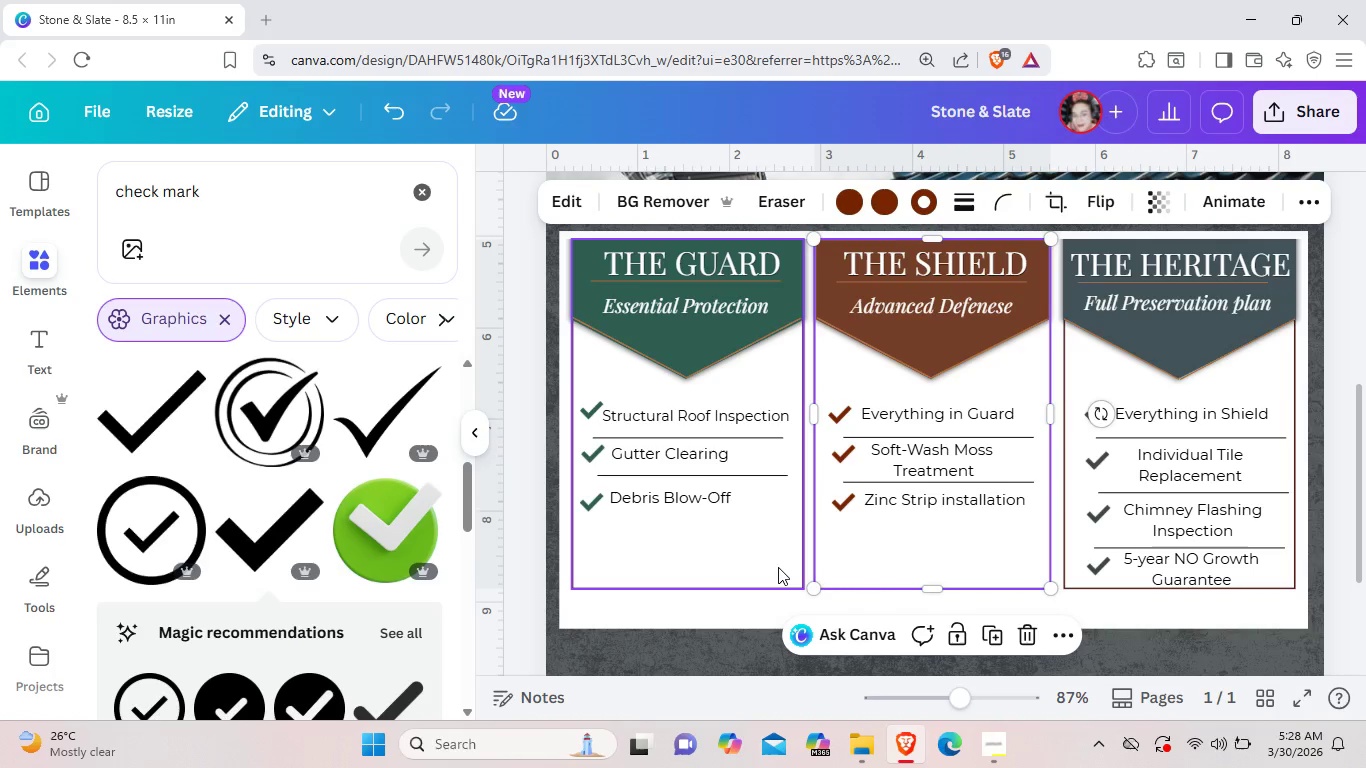 
left_click([778, 567])
 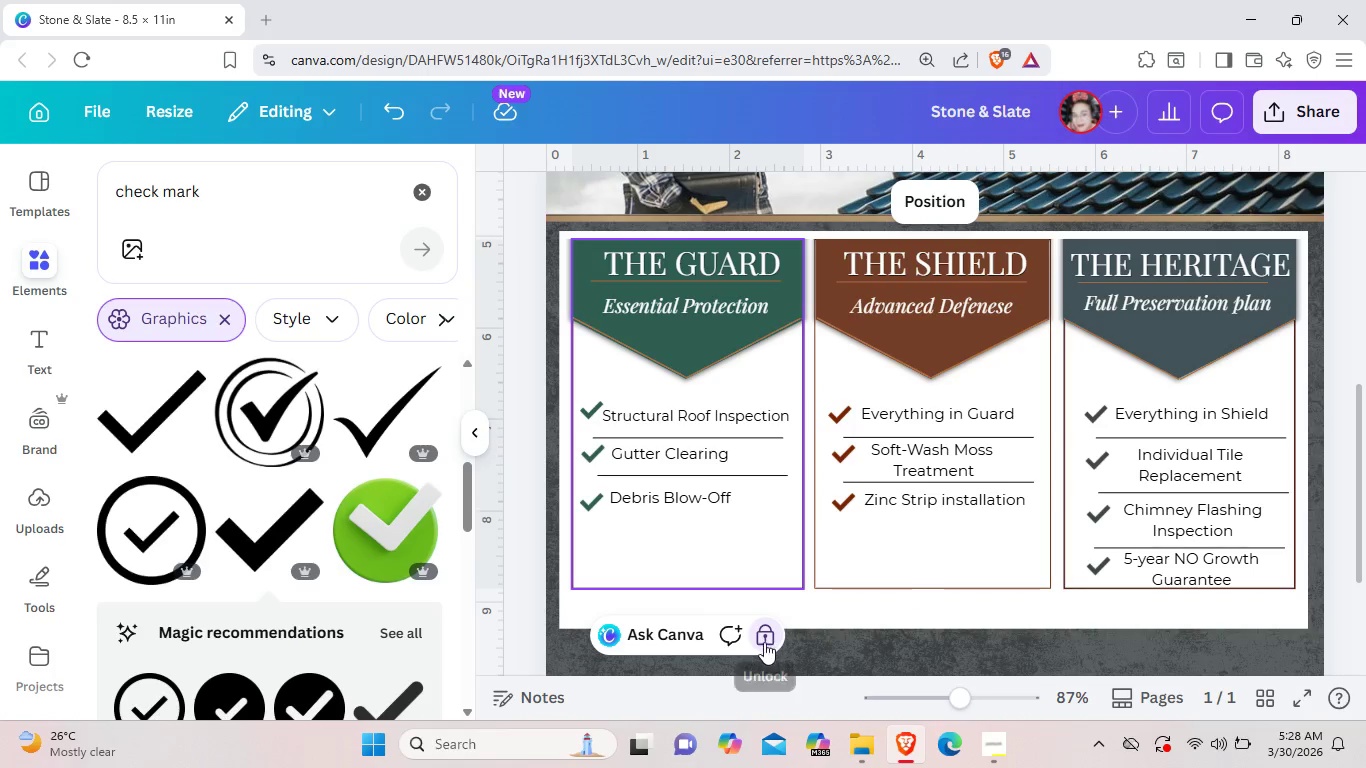 
left_click([762, 638])
 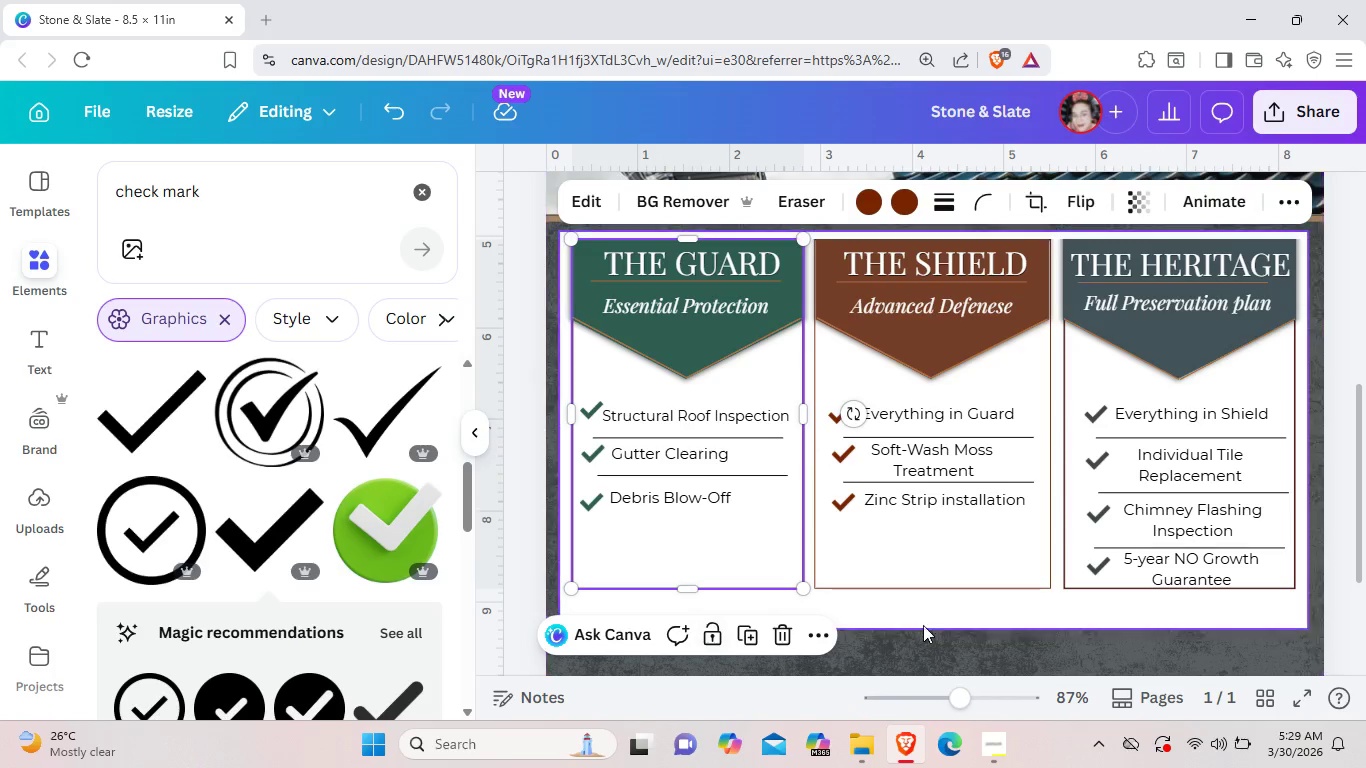 
left_click([927, 624])
 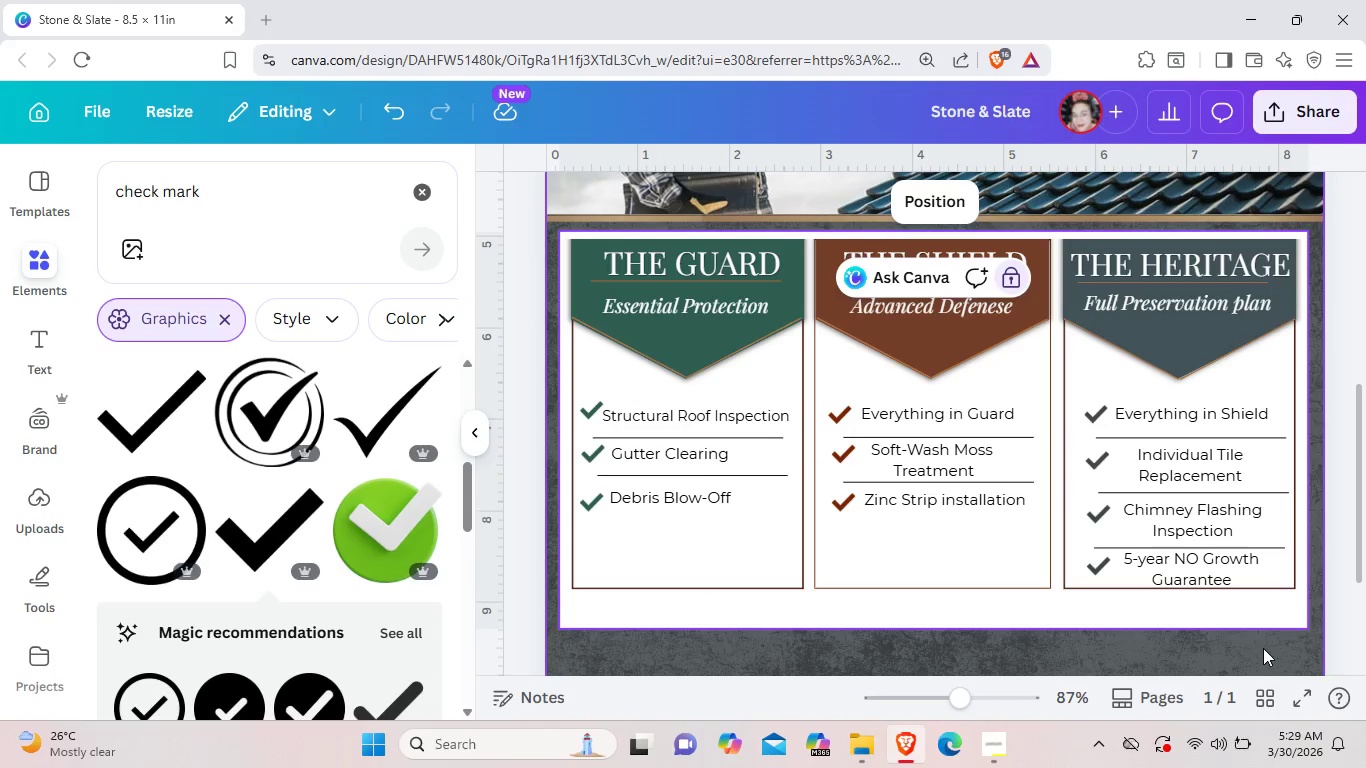 
left_click_drag(start_coordinate=[1286, 603], to_coordinate=[593, 239])
 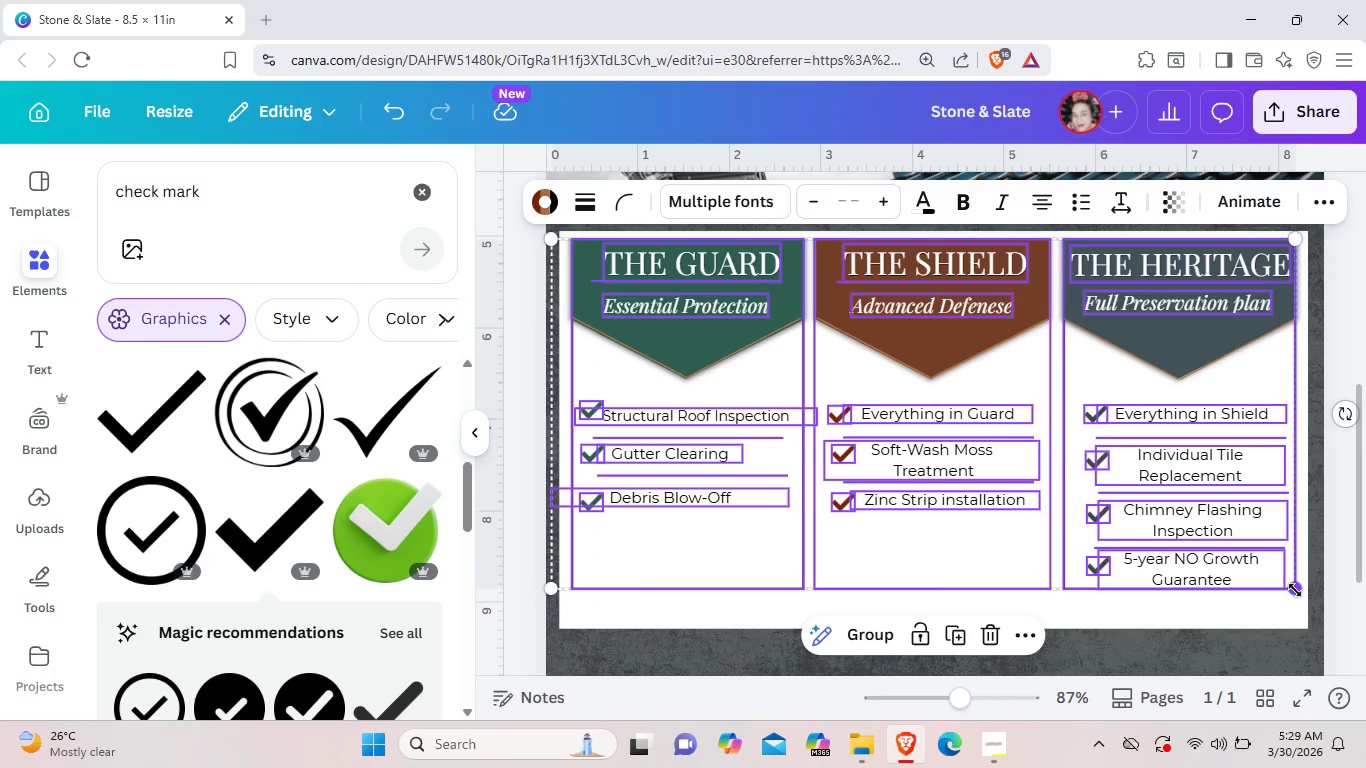 
left_click_drag(start_coordinate=[1295, 590], to_coordinate=[1260, 571])
 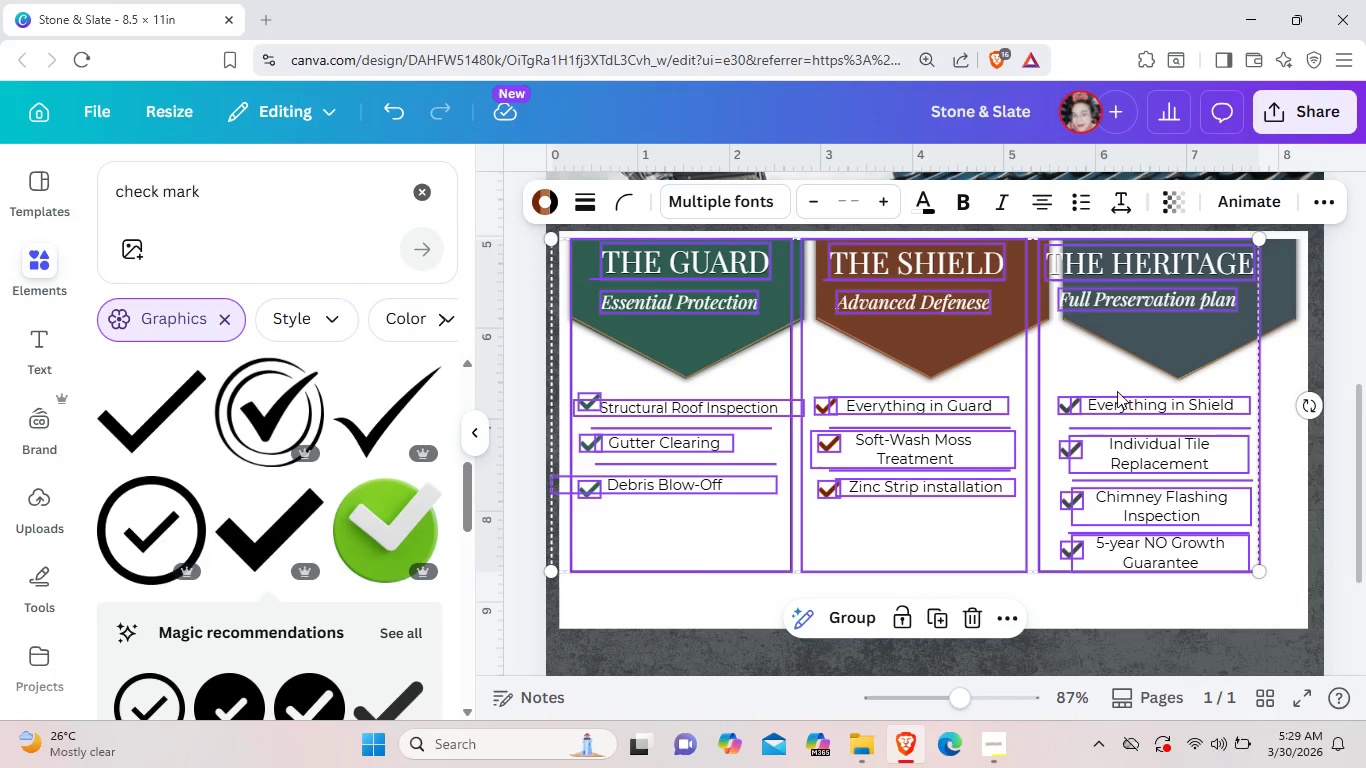 
left_click_drag(start_coordinate=[1112, 382], to_coordinate=[1129, 388])
 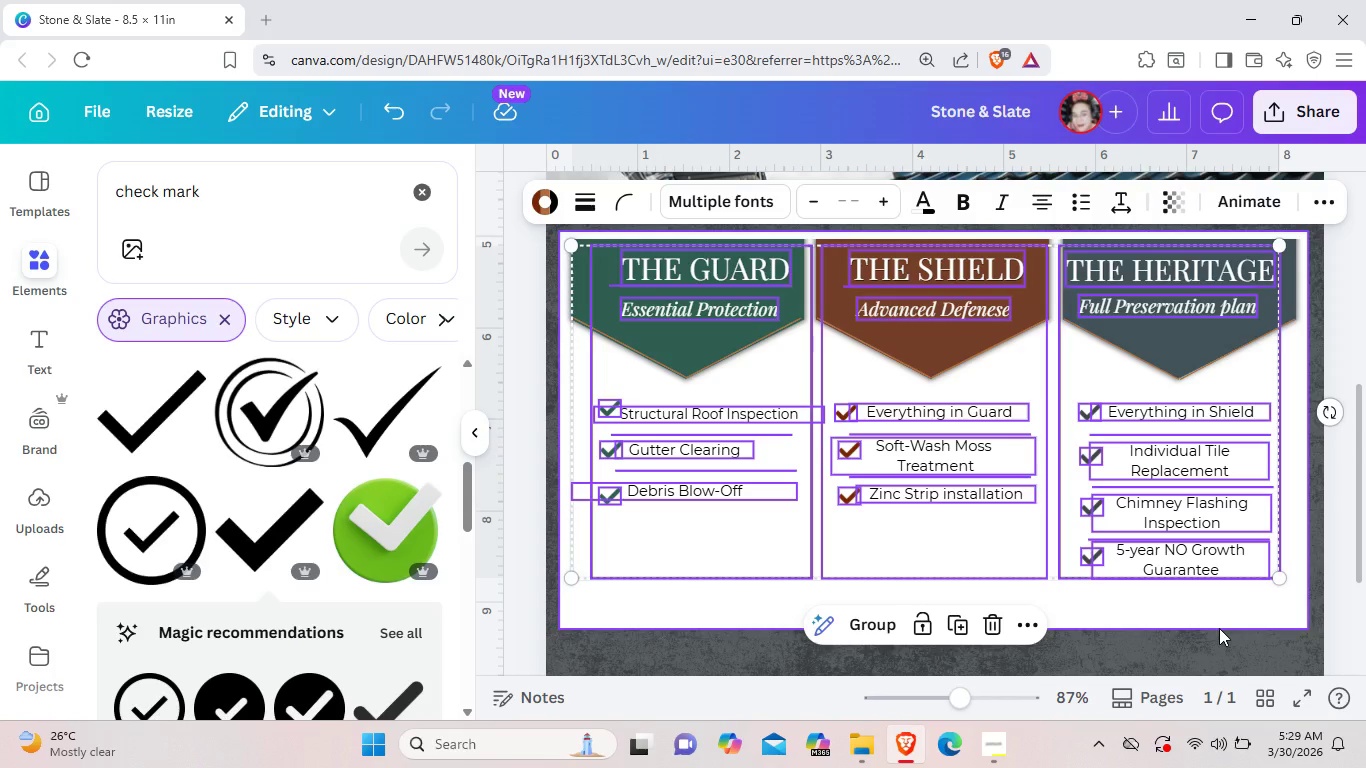 
key(Control+Z)
 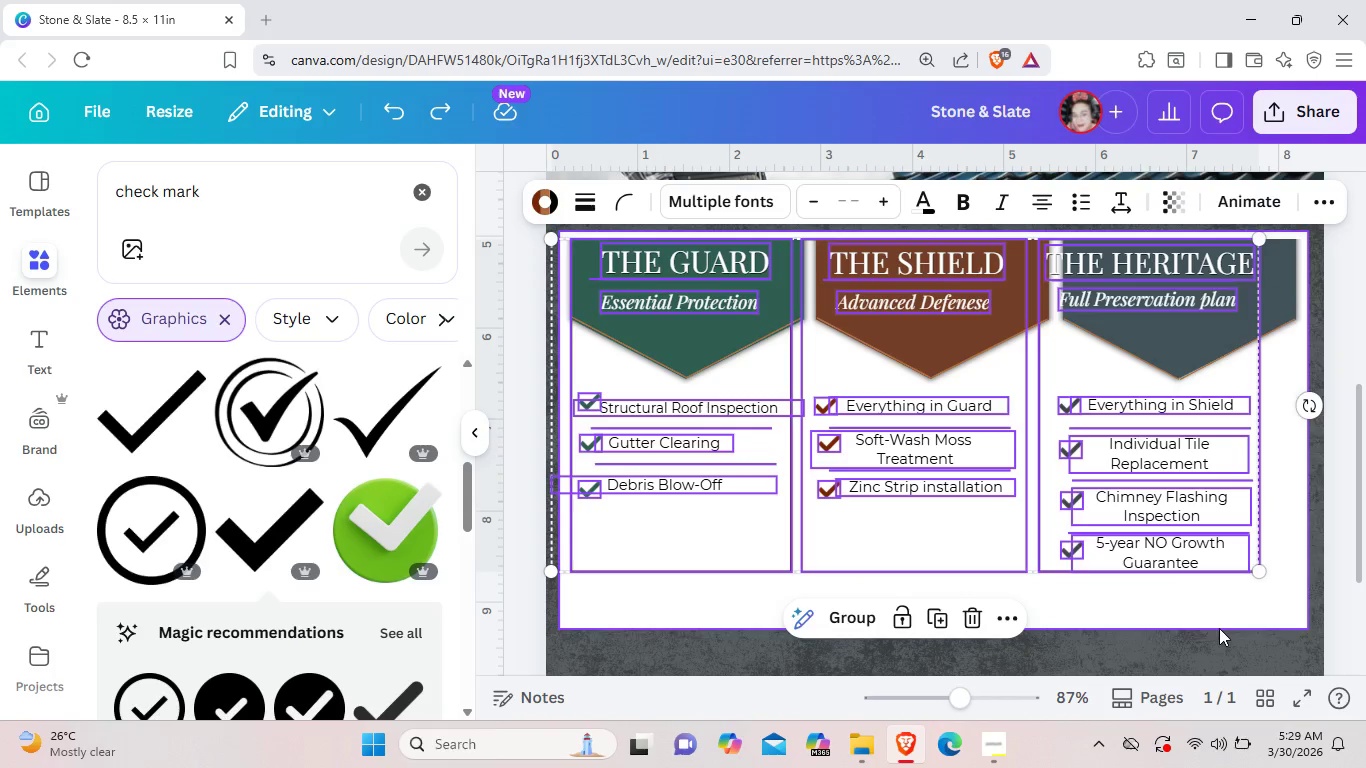 
key(Control+Z)
 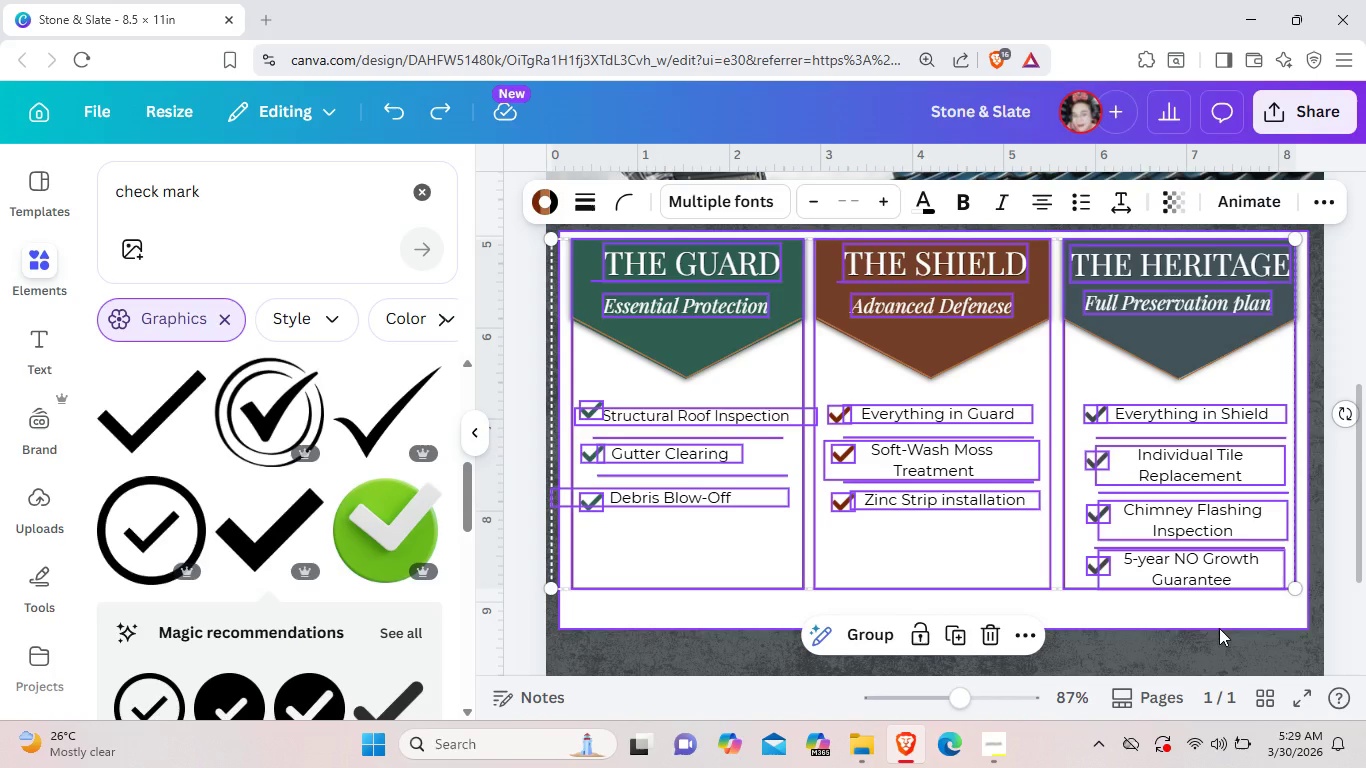 
left_click([1219, 628])
 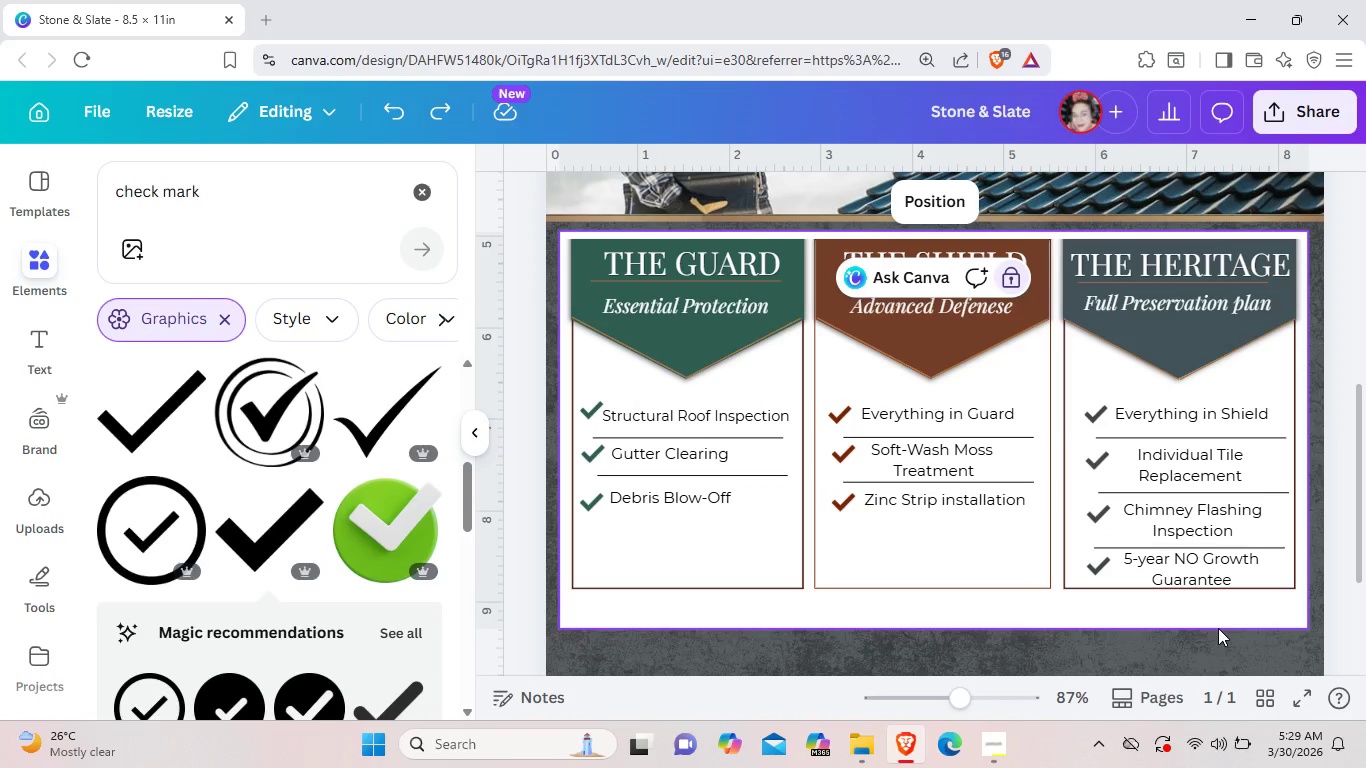 
scroll: coordinate [1168, 659], scroll_direction: down, amount: 2.0
 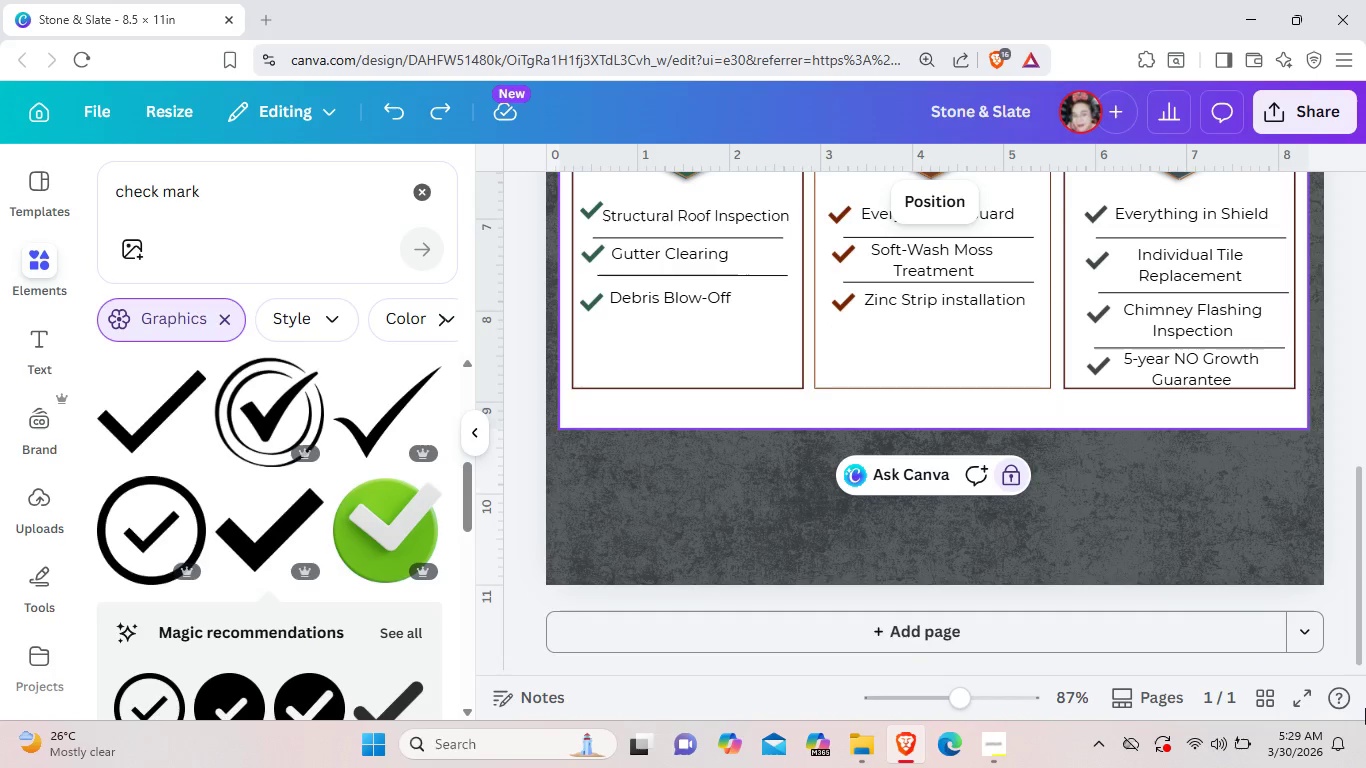 
wait(10.13)
 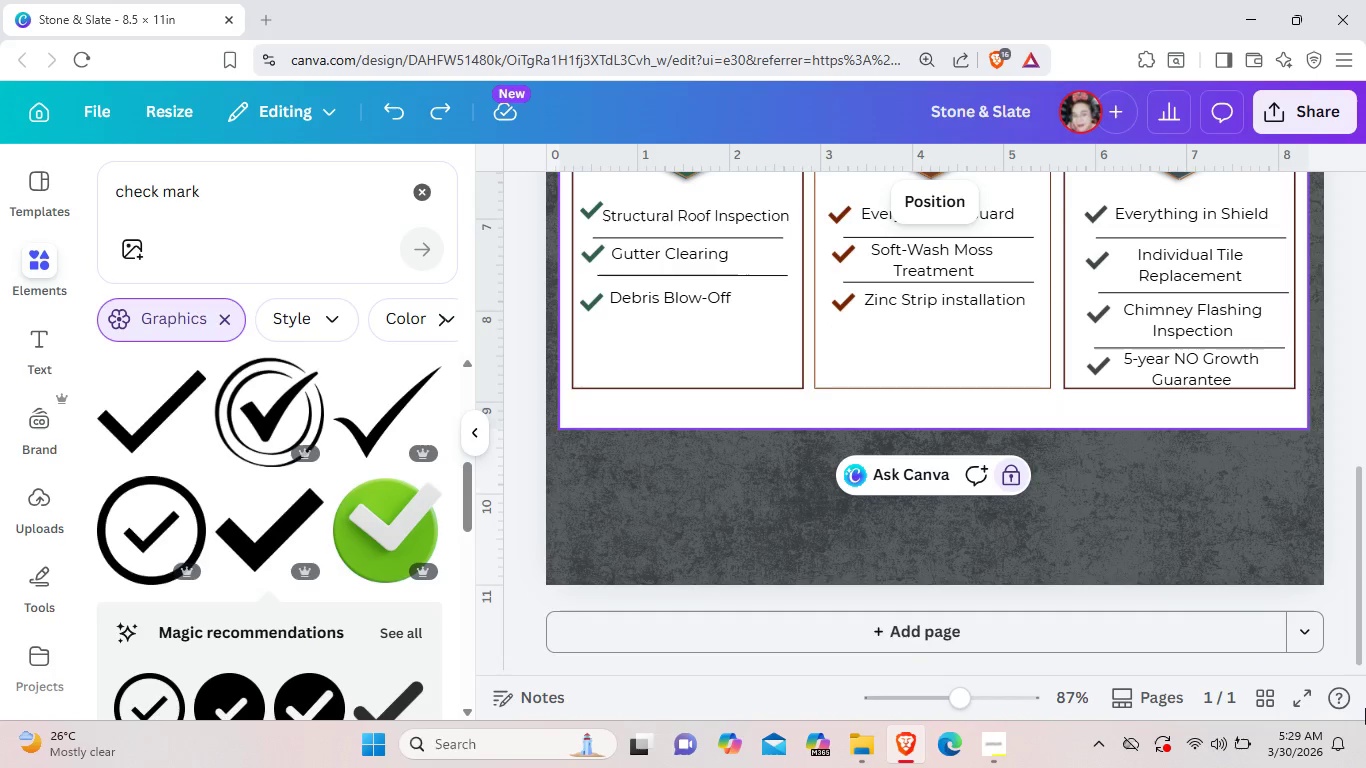 
left_click([1033, 500])
 